 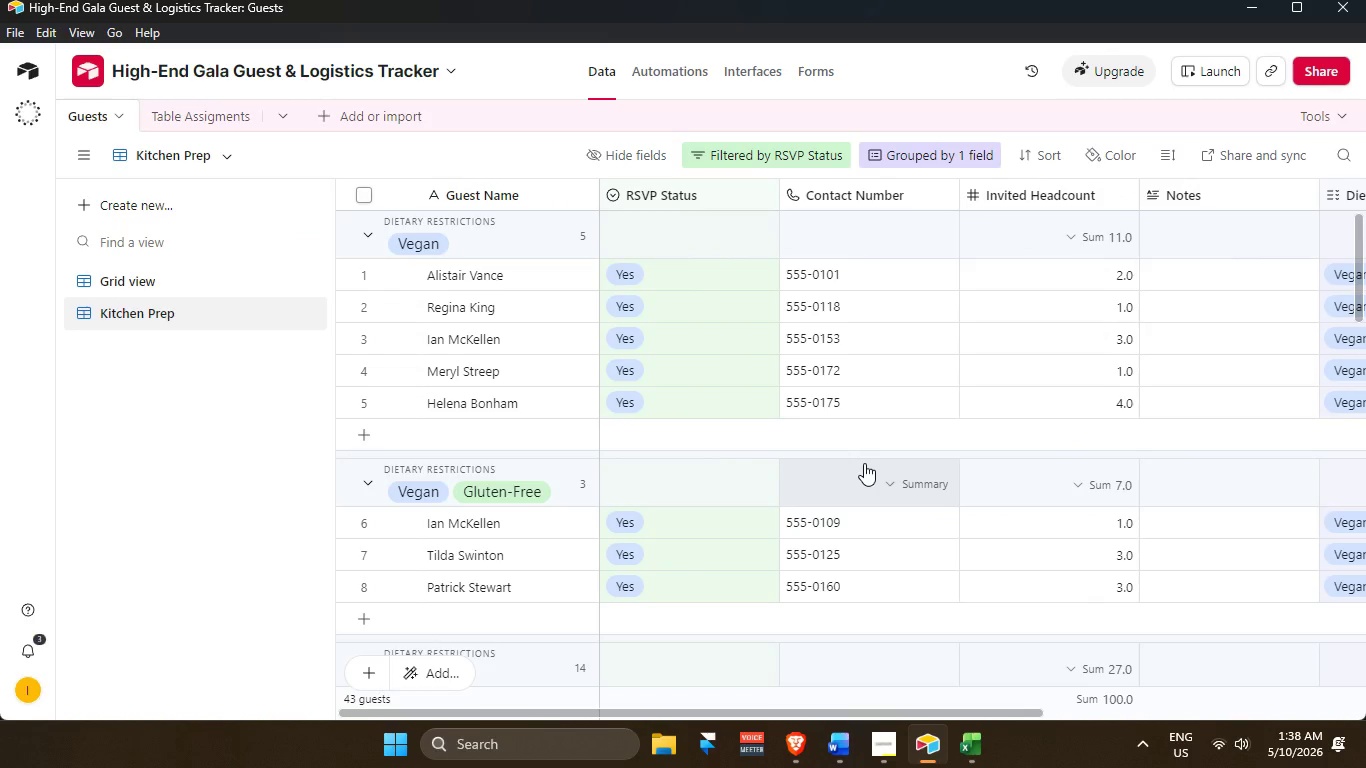 
left_click([195, 112])
 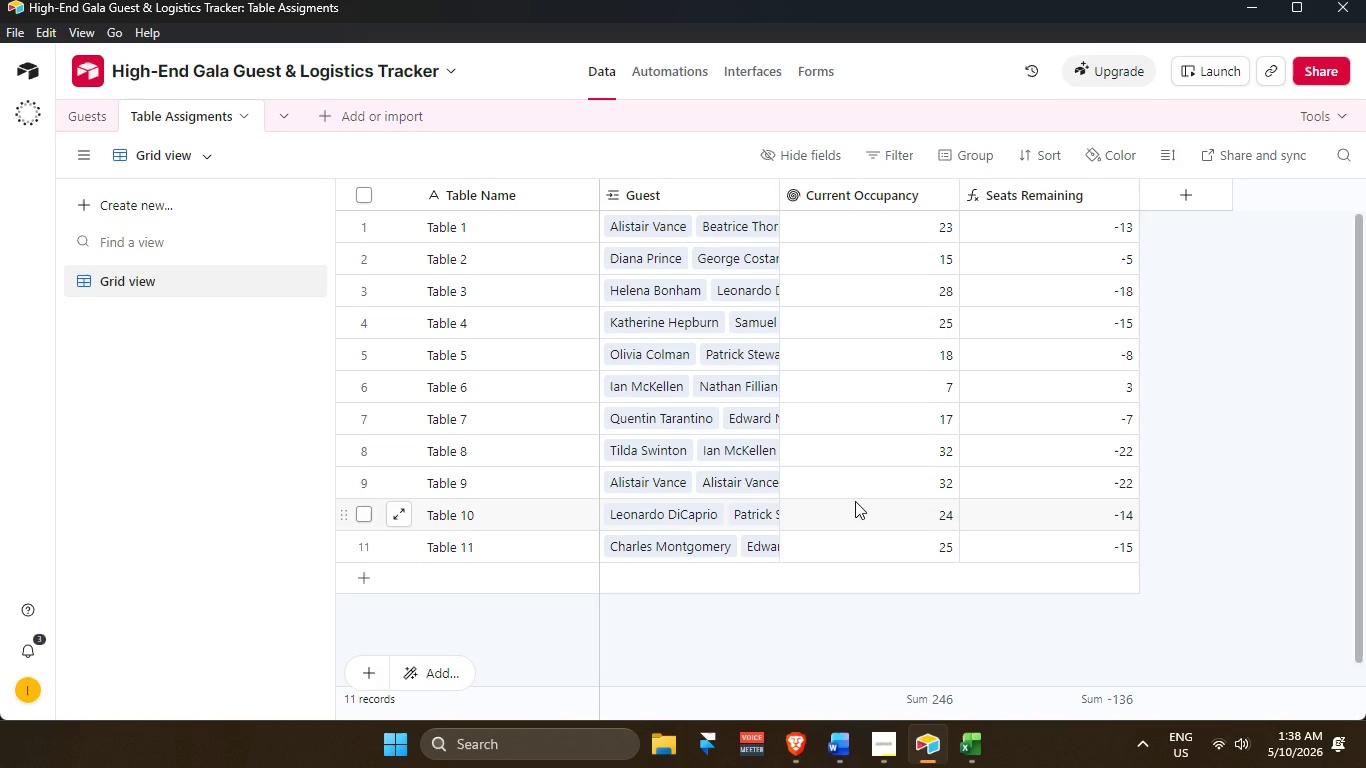 
wait(14.74)
 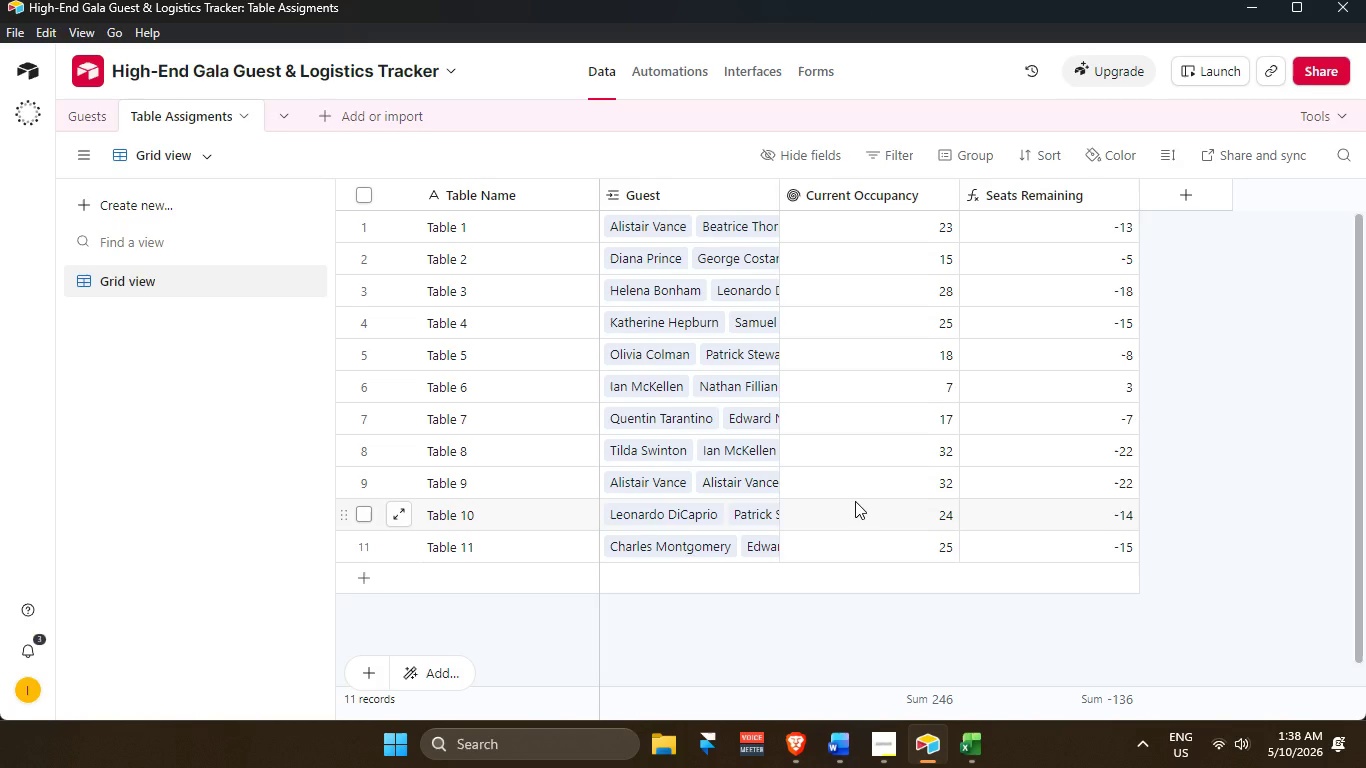 
left_click([86, 125])
 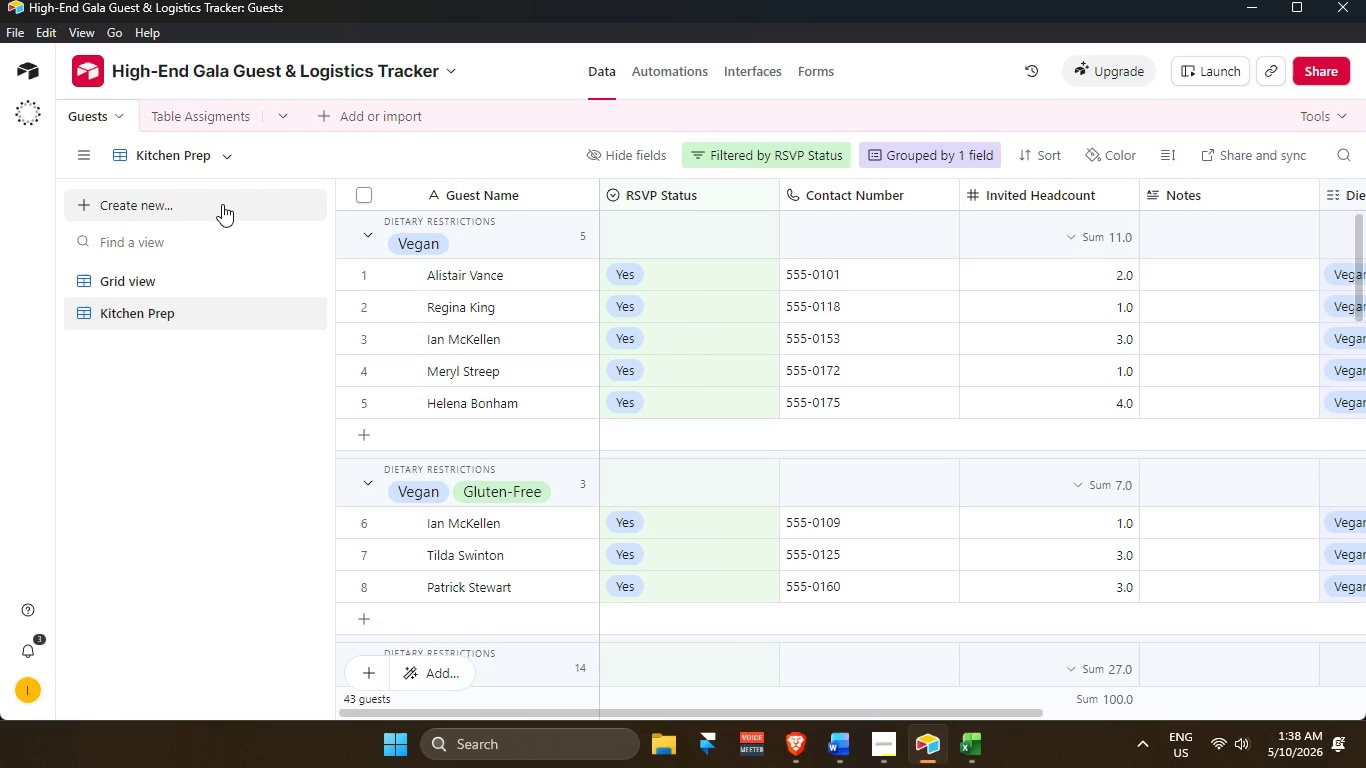 
left_click([222, 204])
 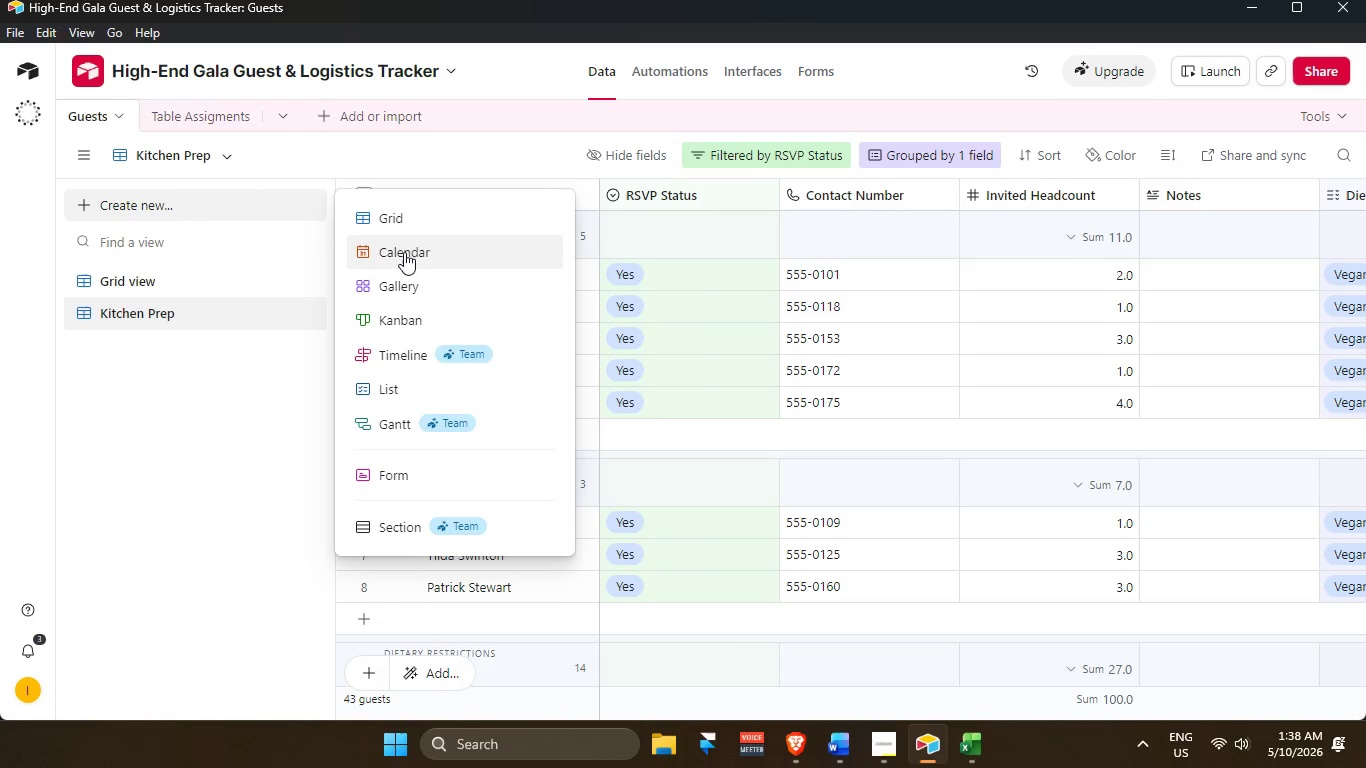 
mouse_move([434, 283])
 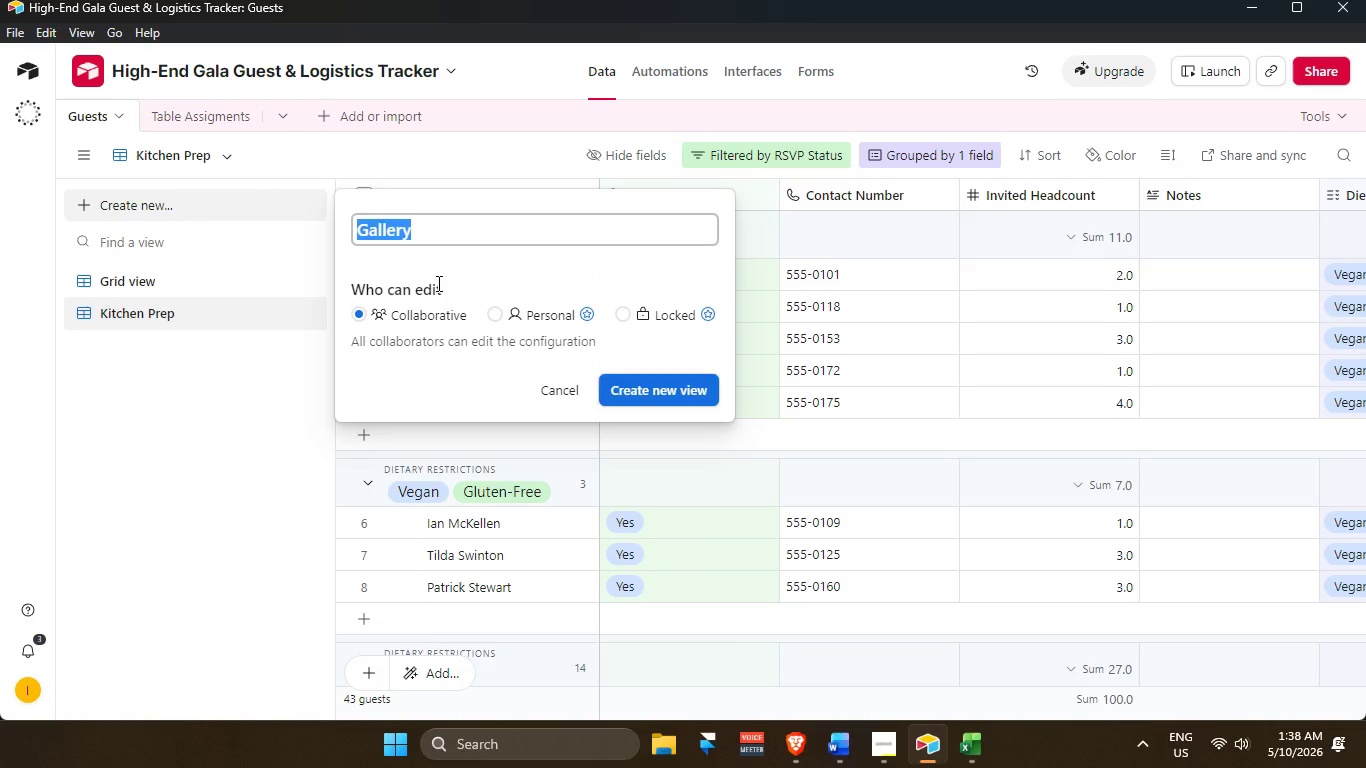 
key(Backspace)
type(Check-in Gallery)
 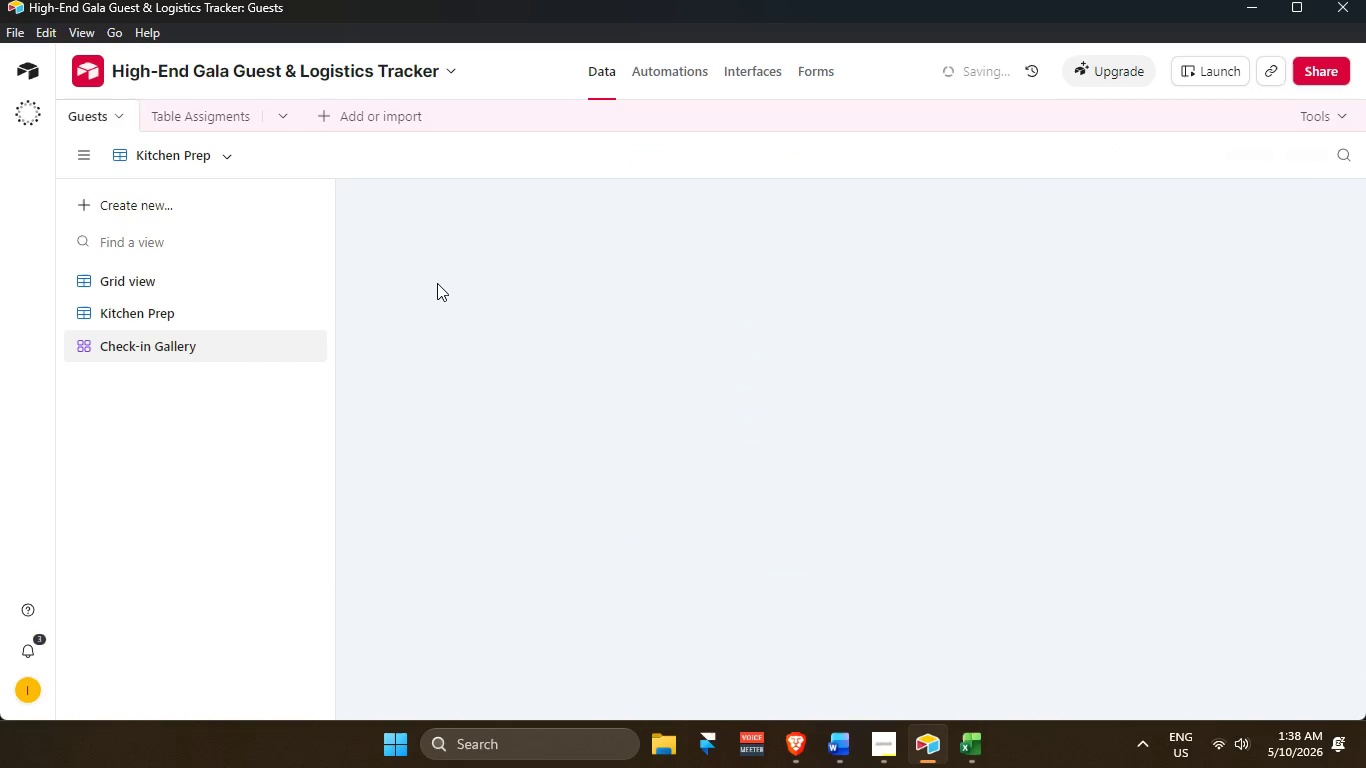 
 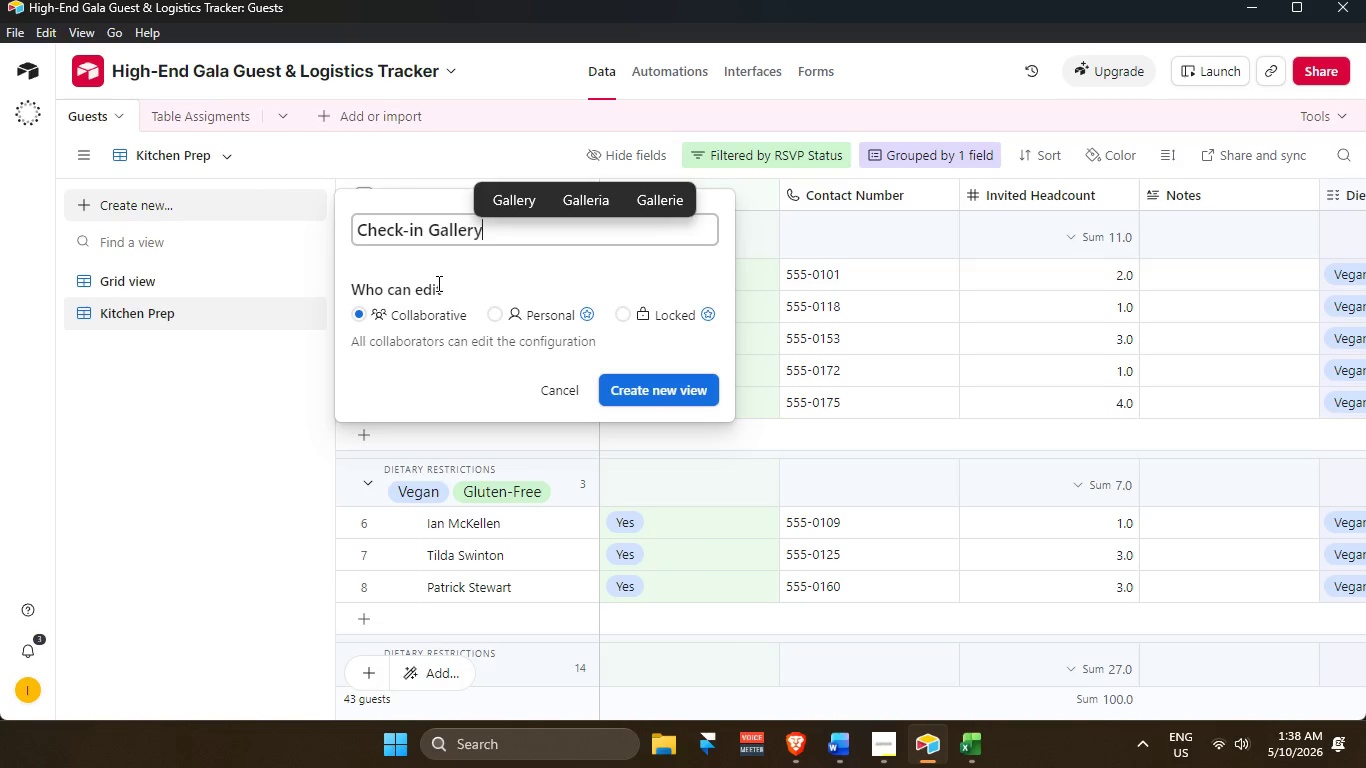 
key(Enter)
 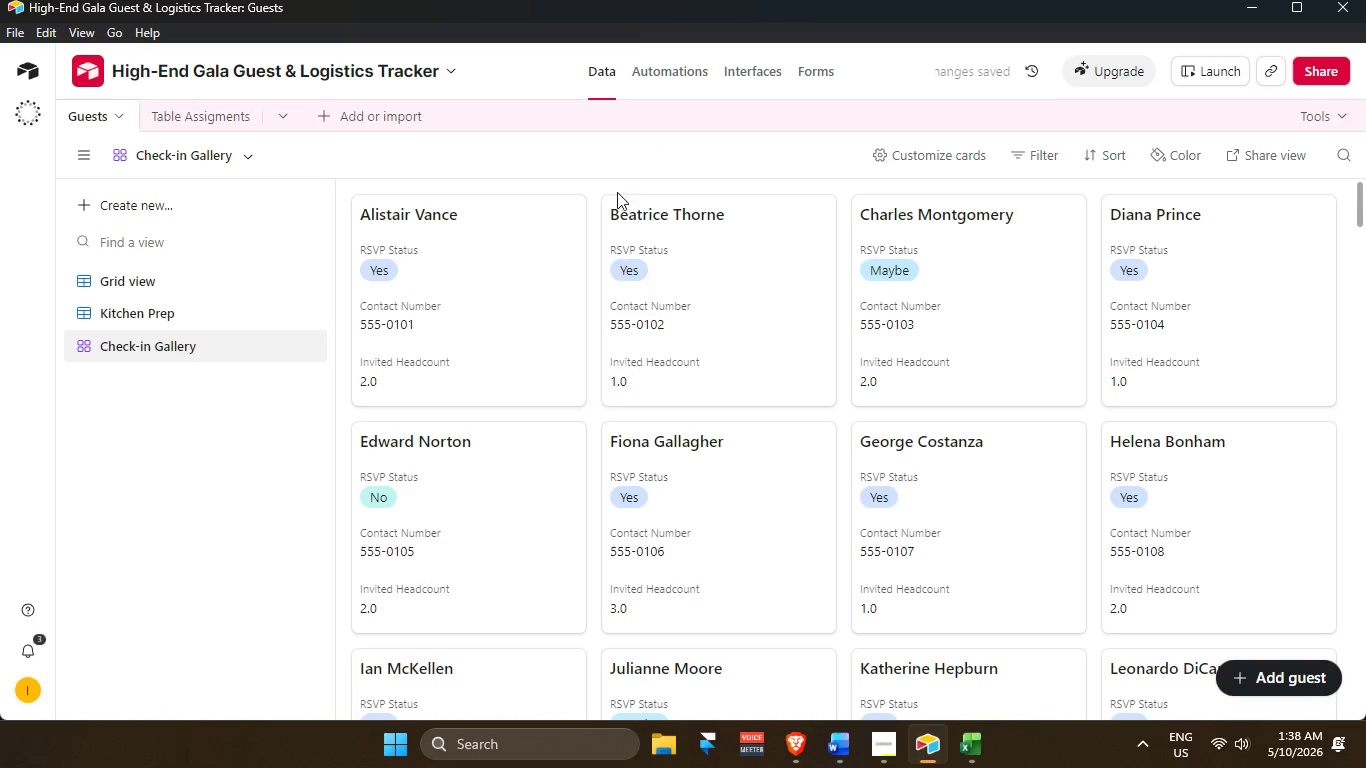 
left_click([1026, 157])
 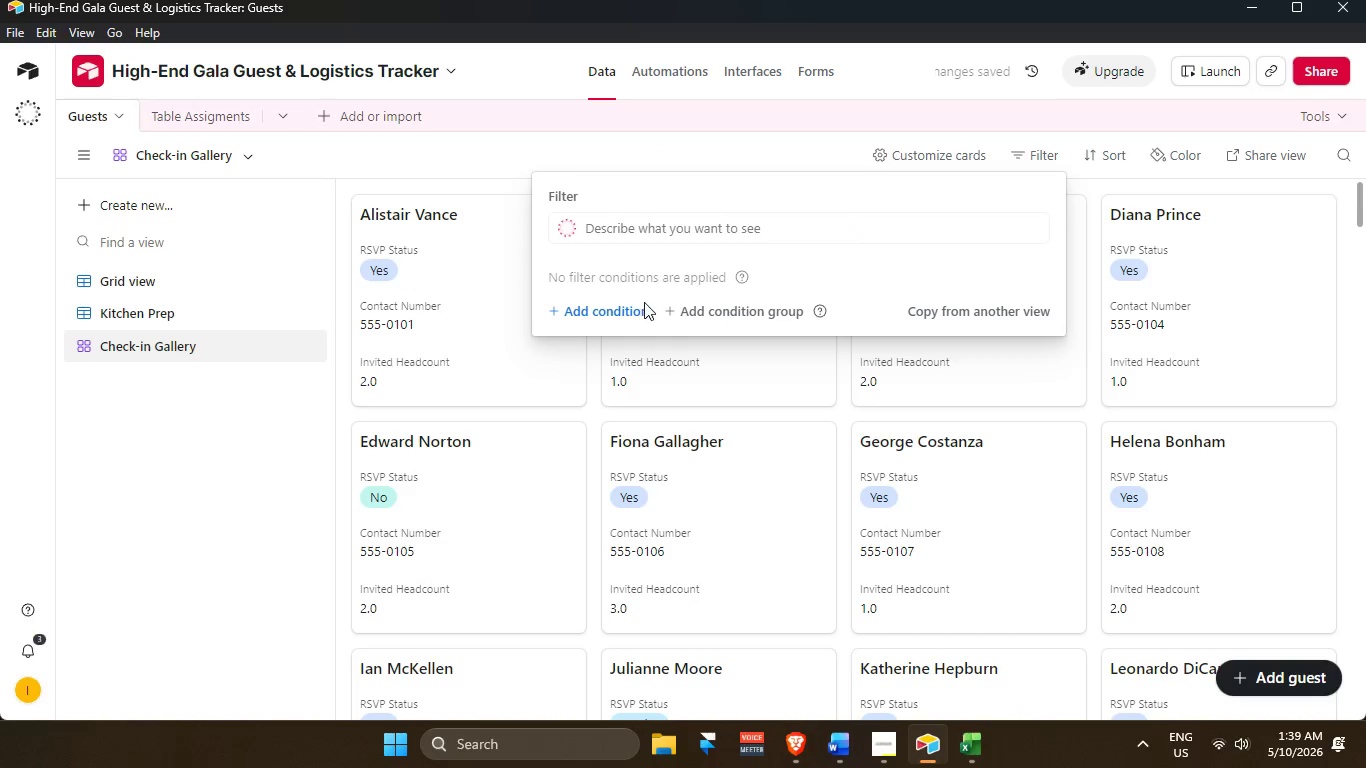 
left_click([635, 315])
 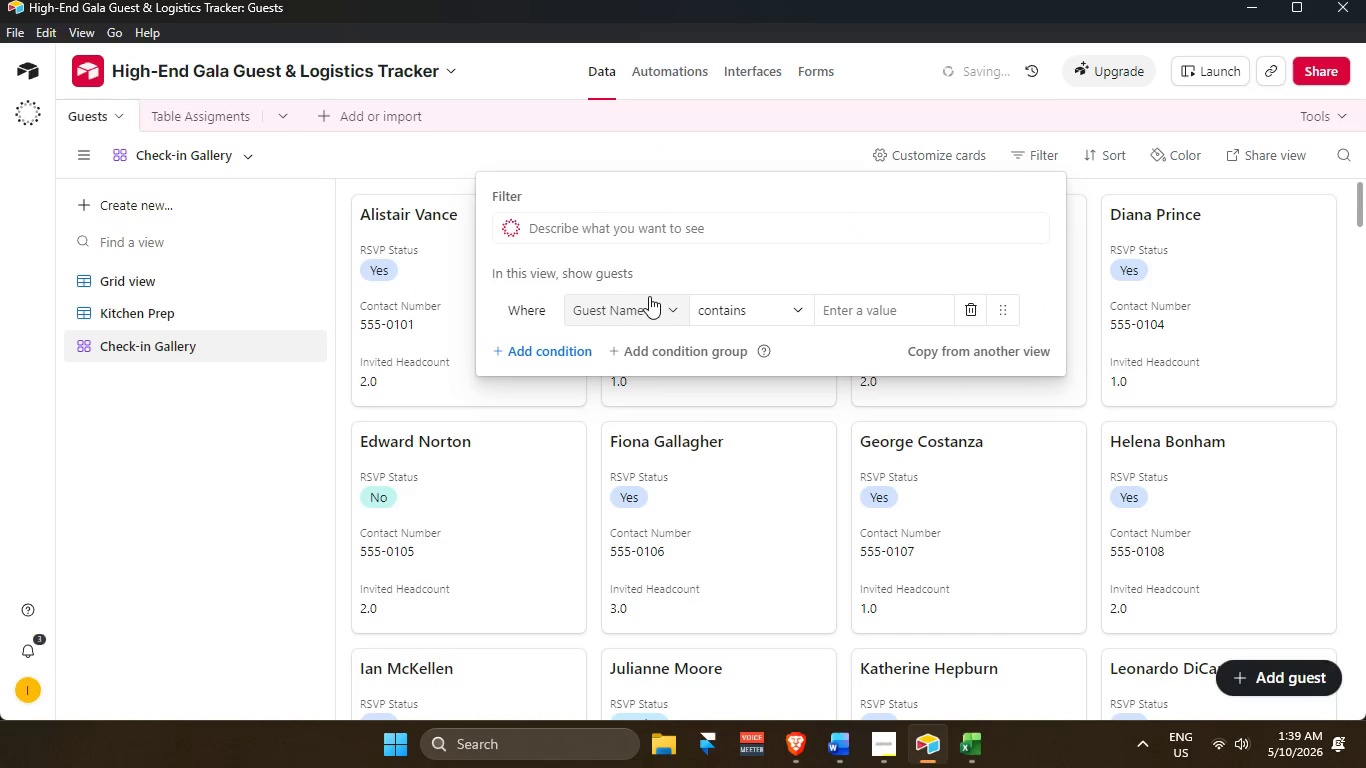 
left_click([660, 311])
 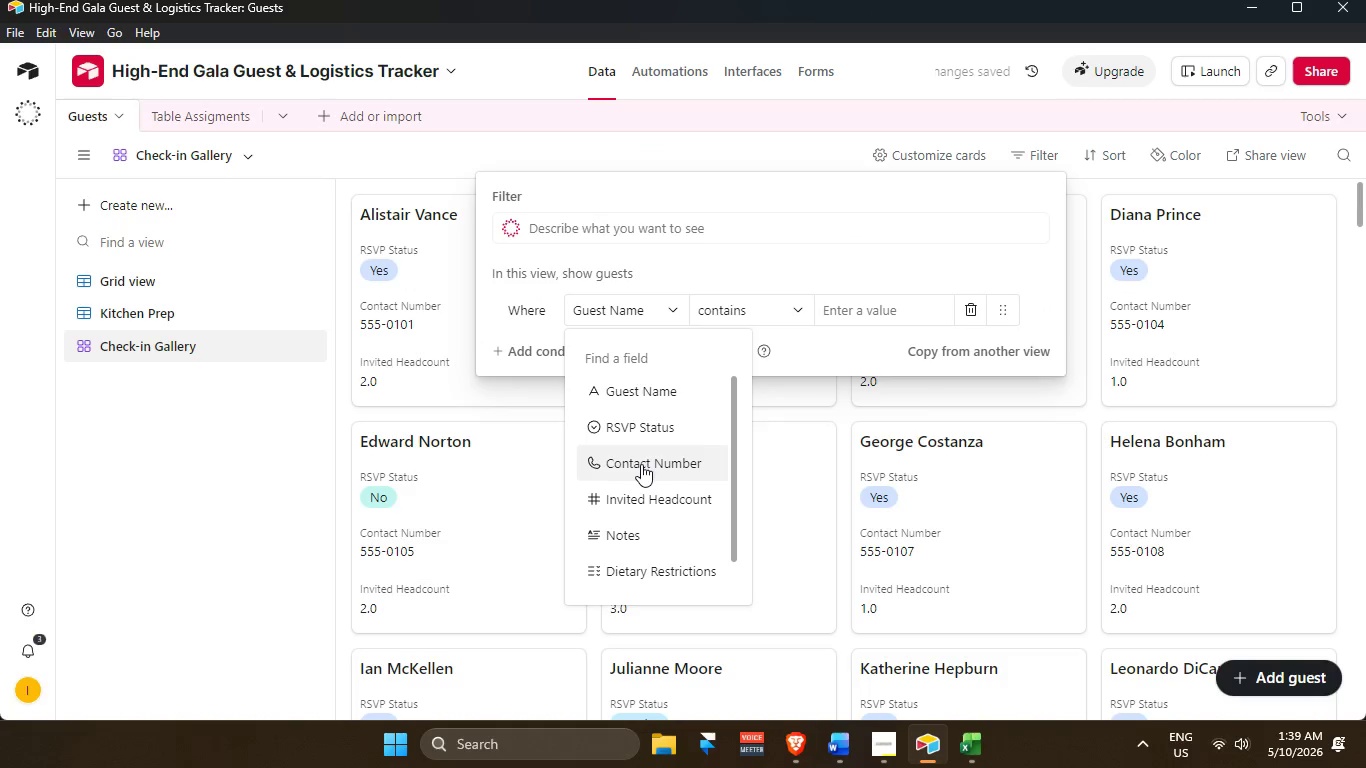 
left_click([660, 422])
 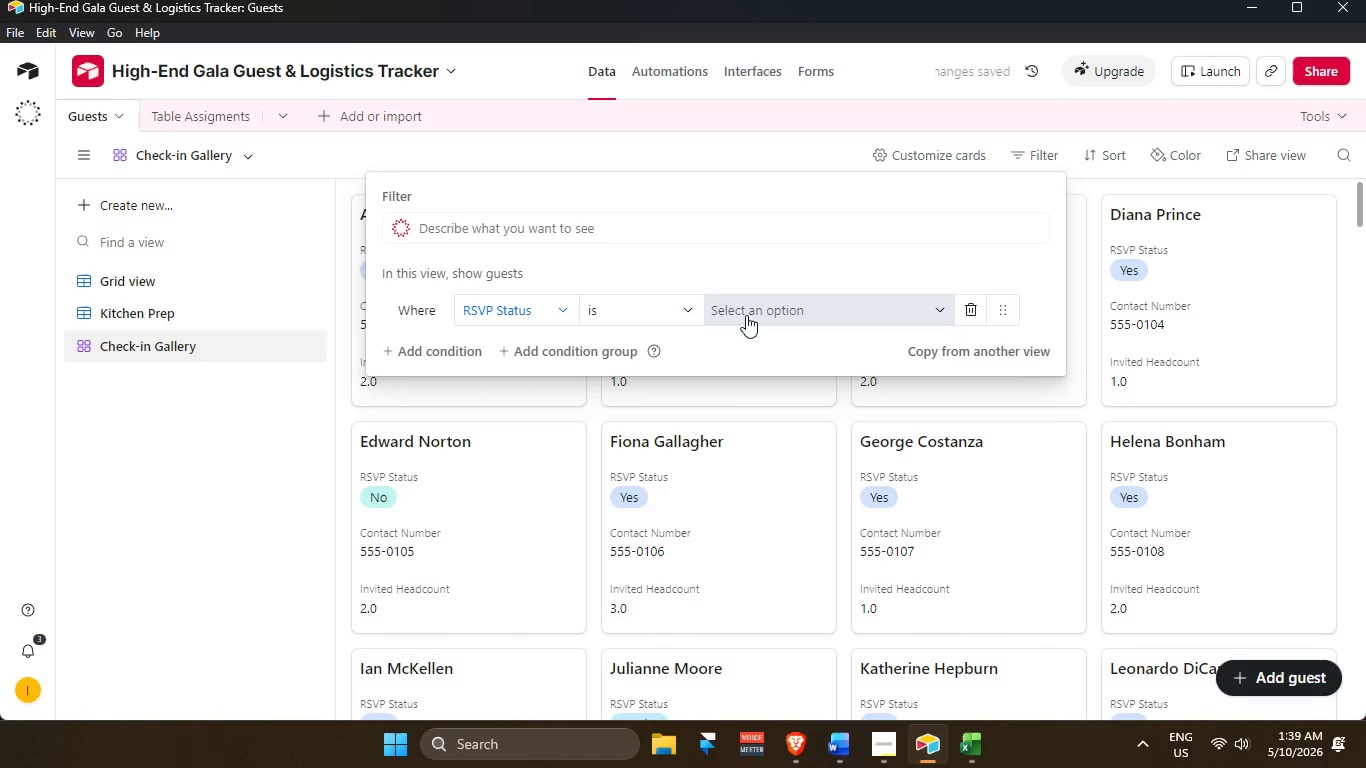 
left_click([746, 315])
 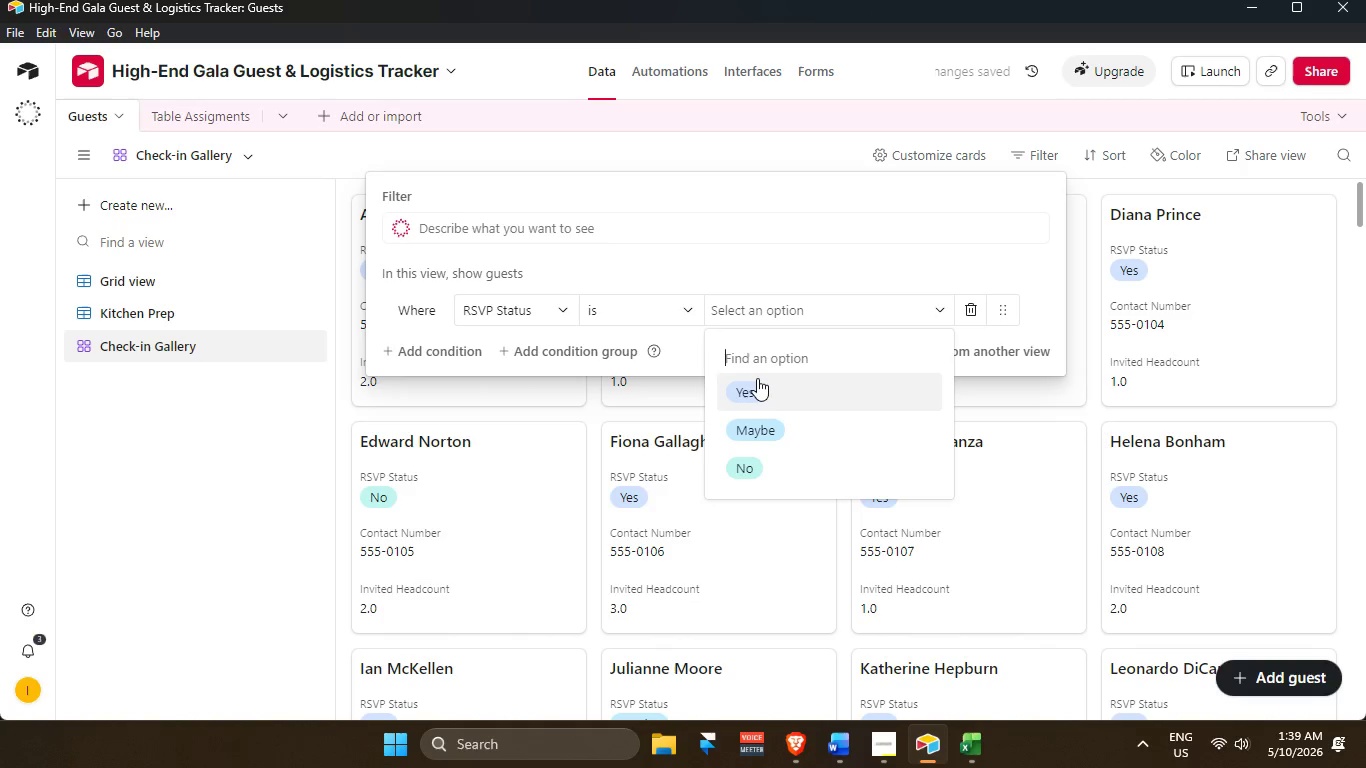 
left_click([758, 381])
 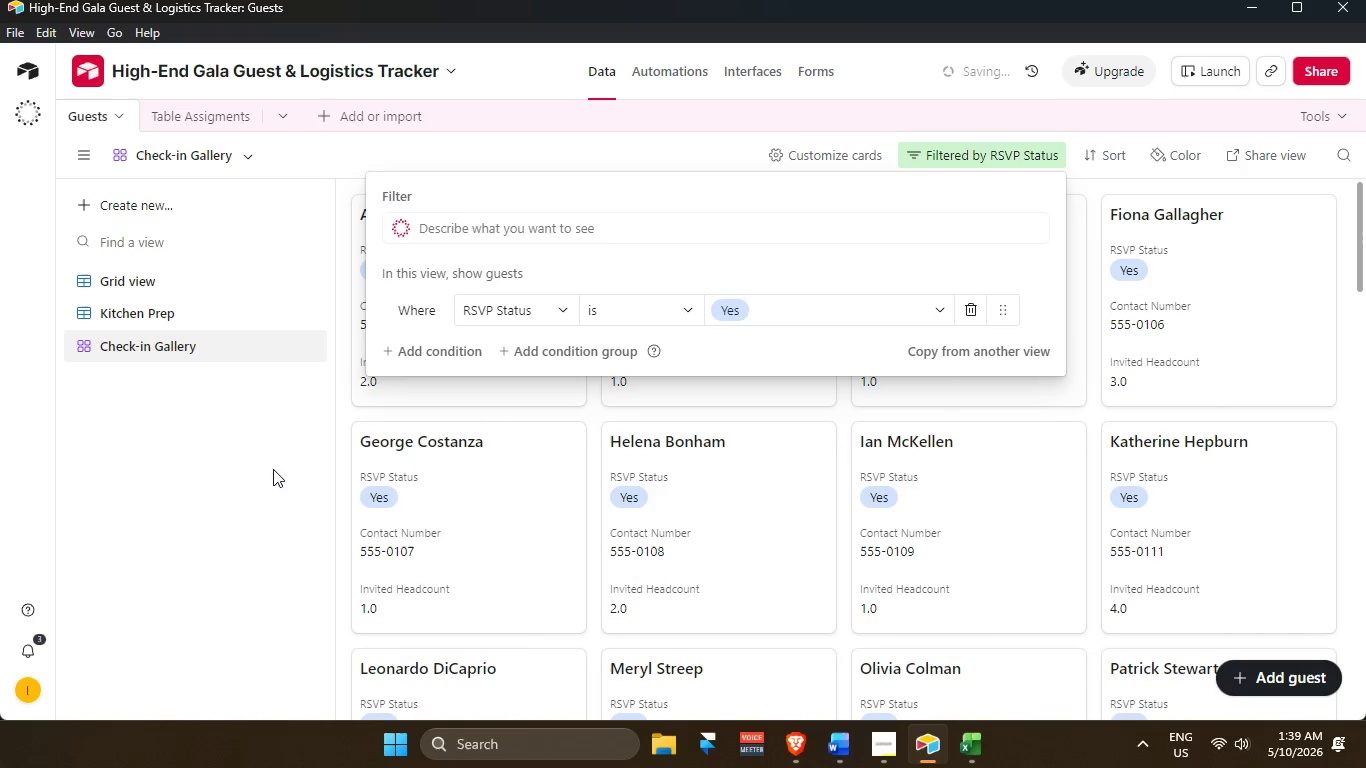 
left_click([253, 463])
 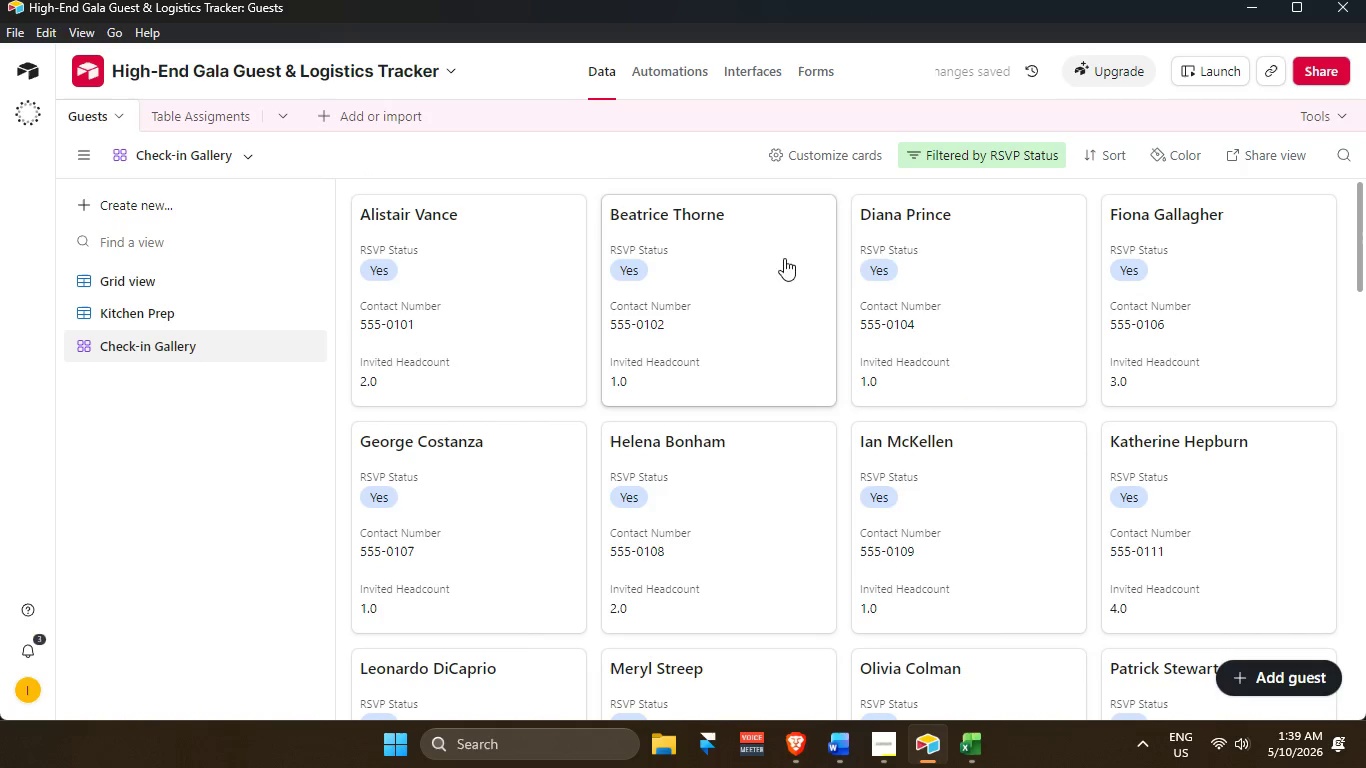 
left_click([847, 159])
 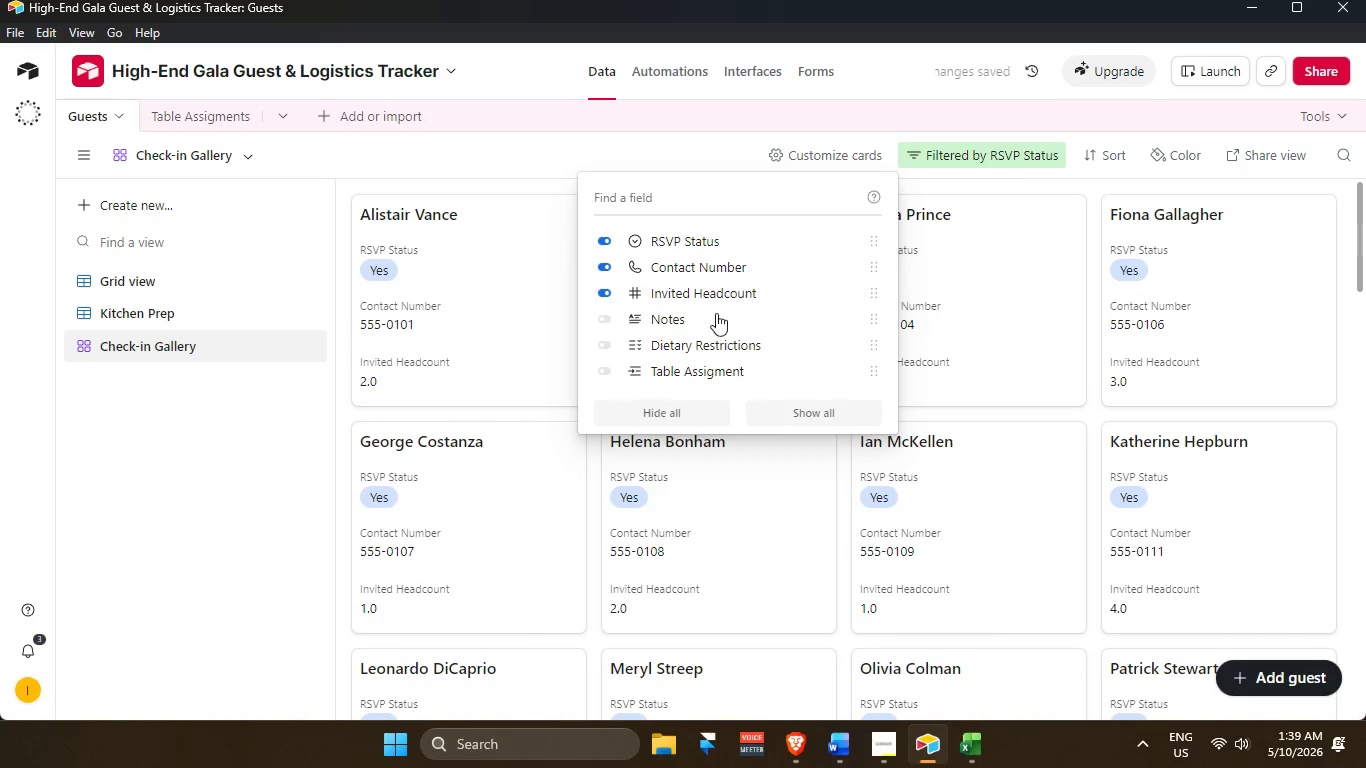 
scroll: coordinate [710, 325], scroll_direction: up, amount: 2.0
 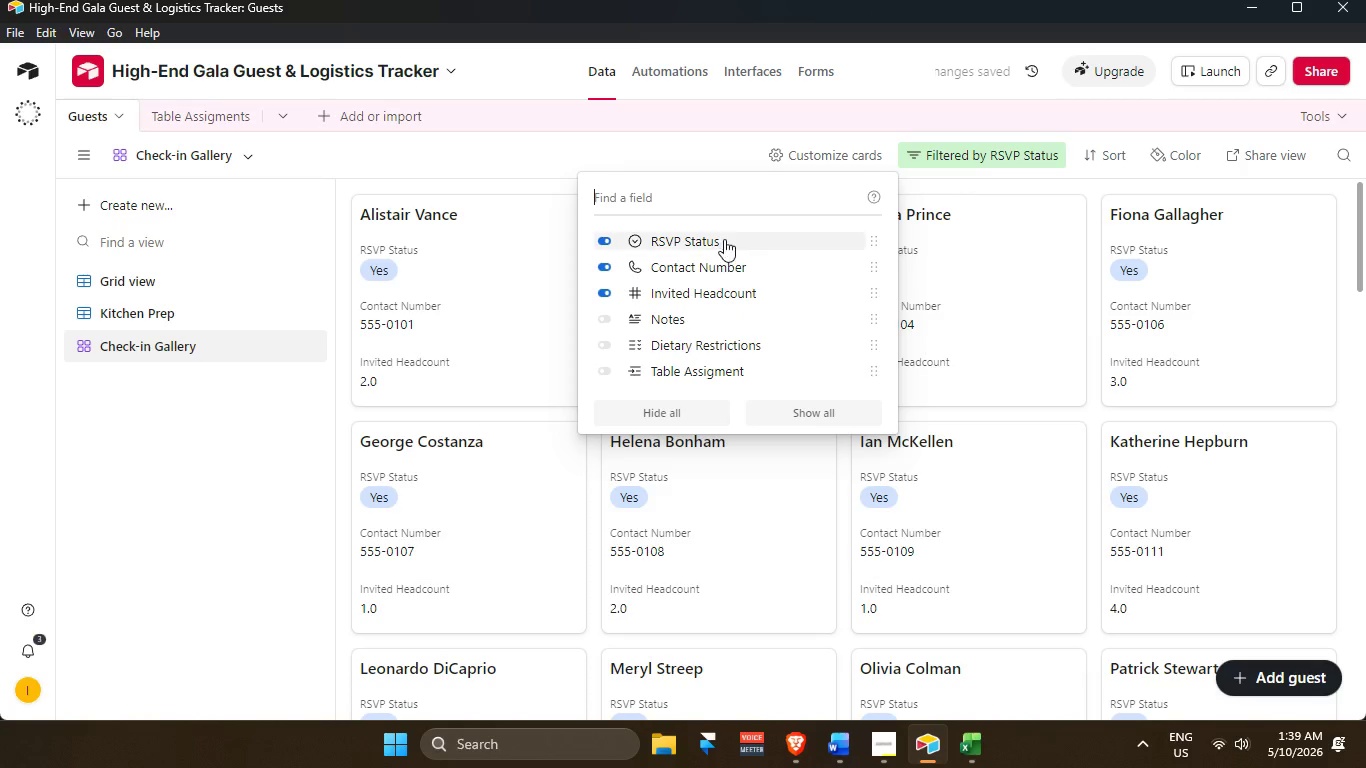 
left_click([727, 235])
 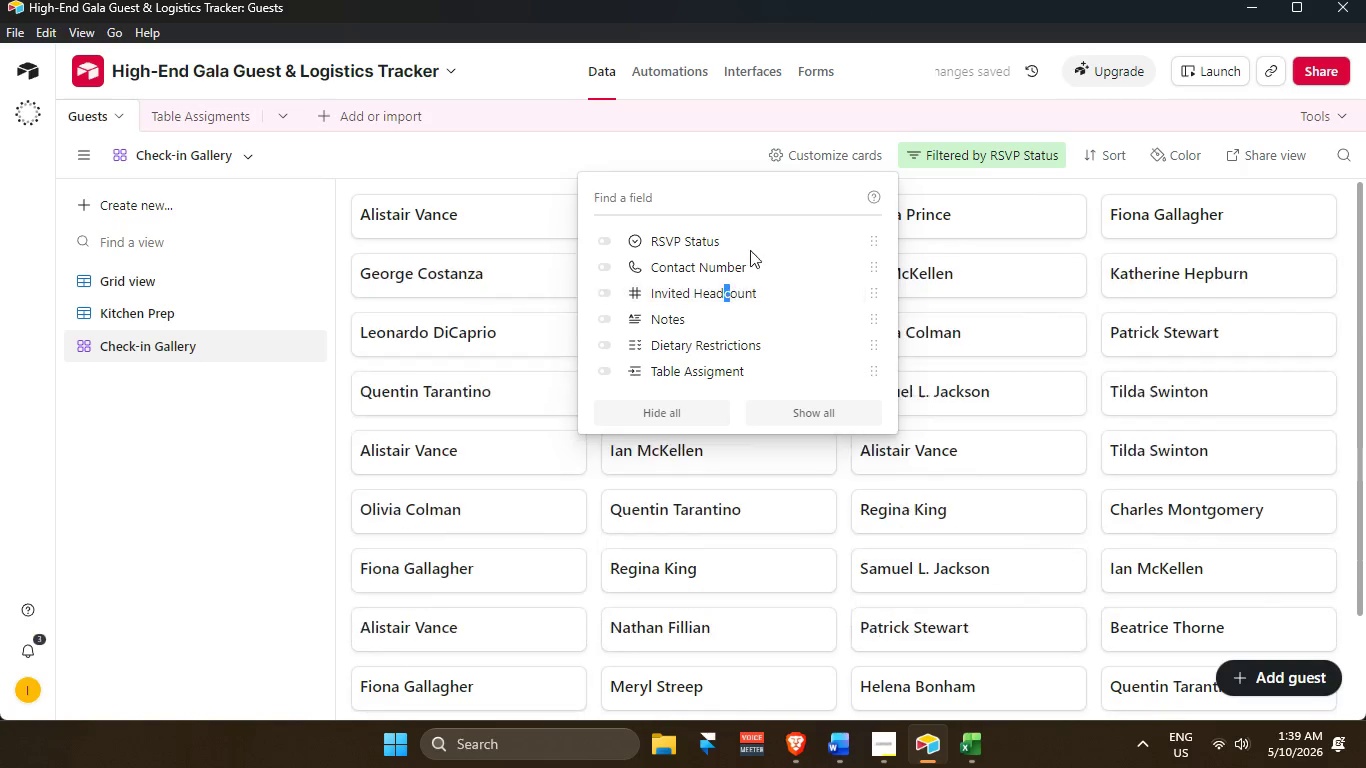 
scroll: coordinate [753, 240], scroll_direction: up, amount: 2.0
 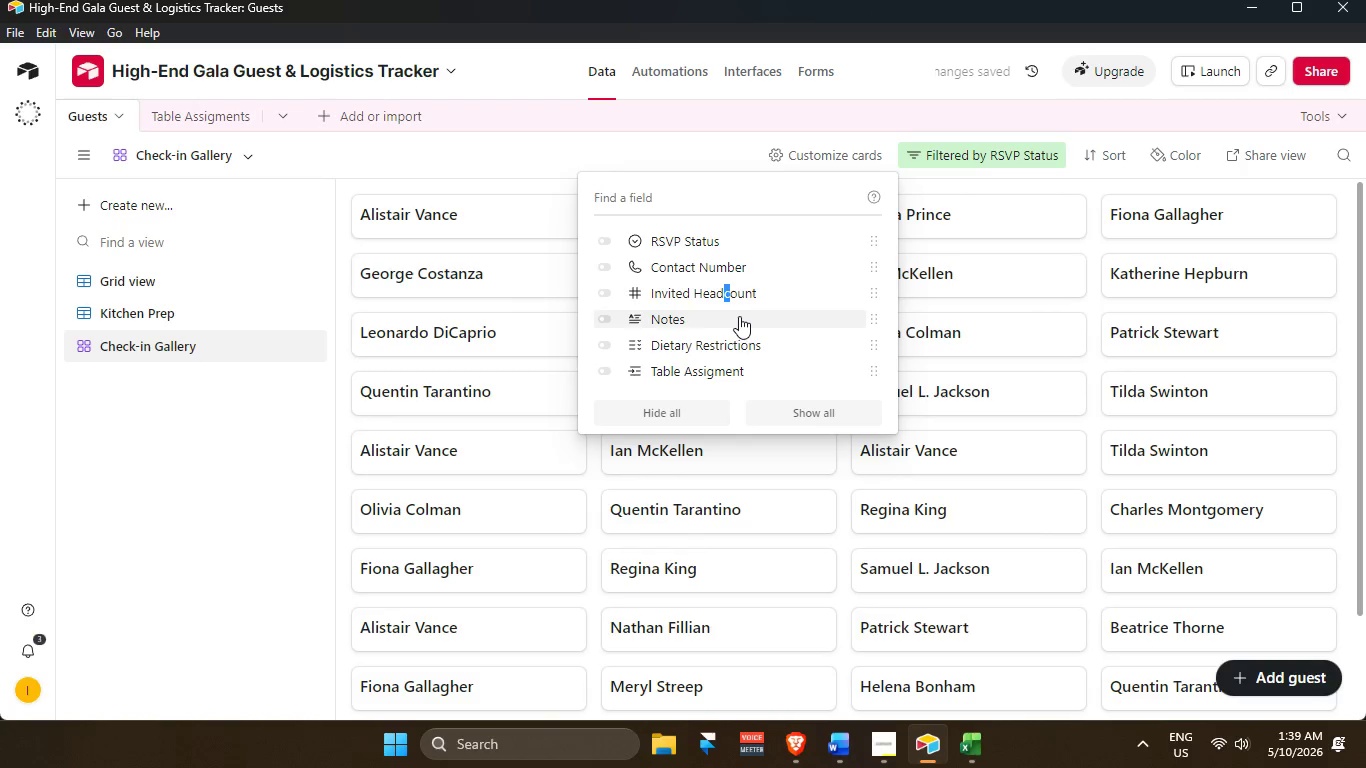 
left_click([755, 288])
 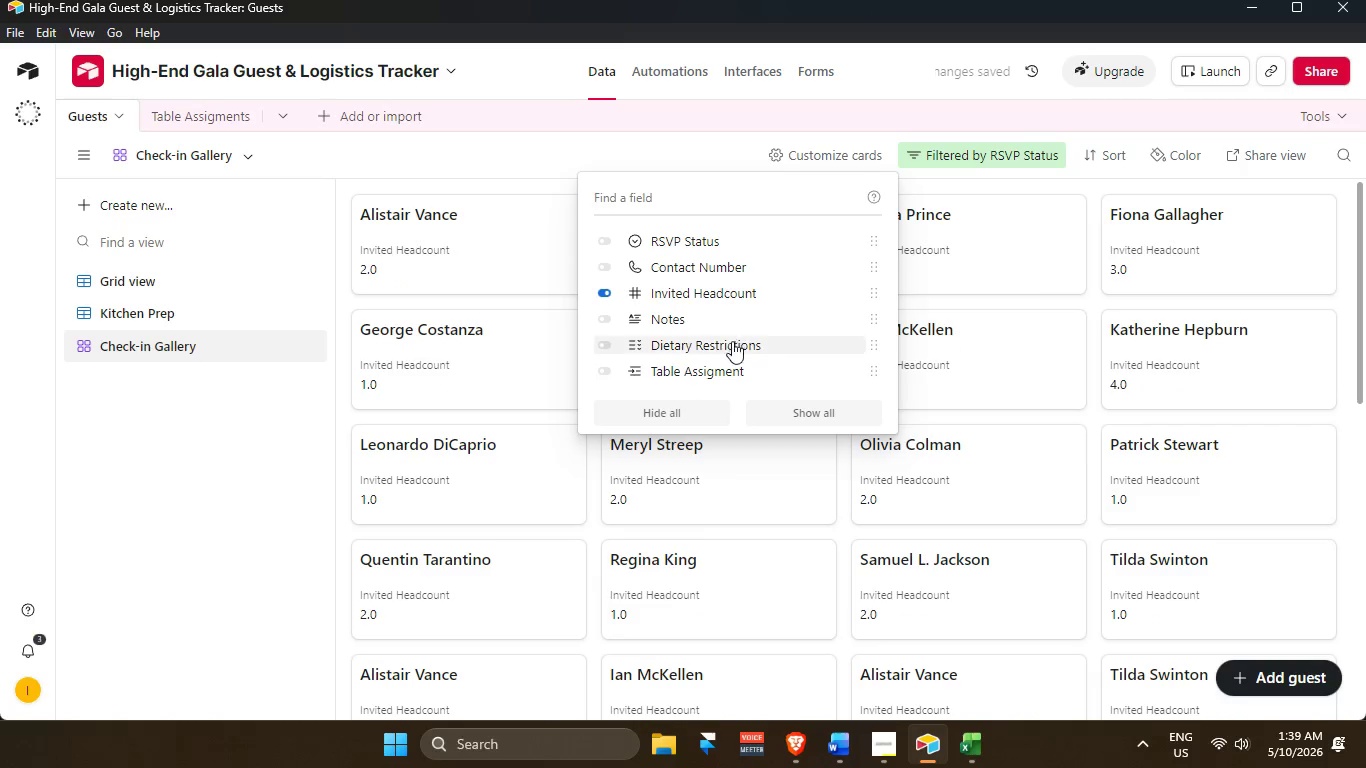 
left_click([726, 373])
 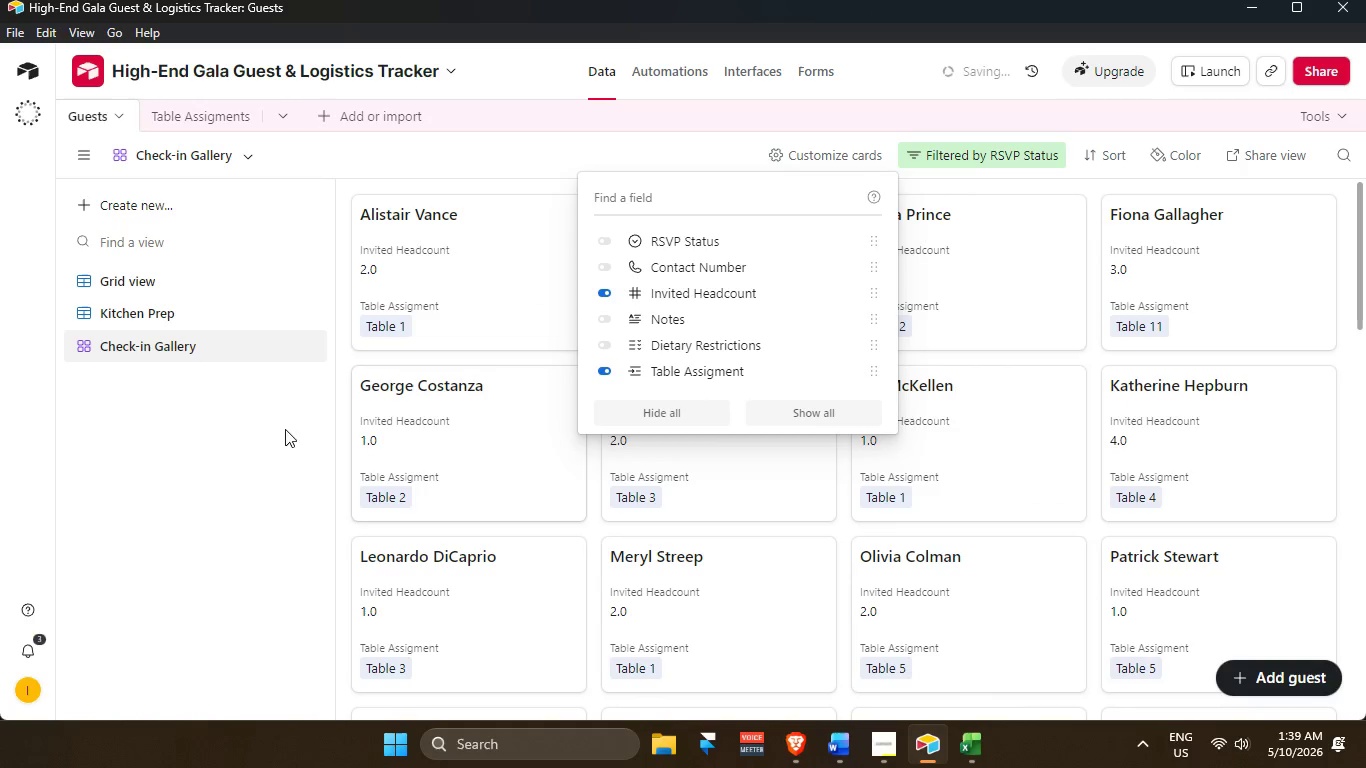 
left_click([219, 414])
 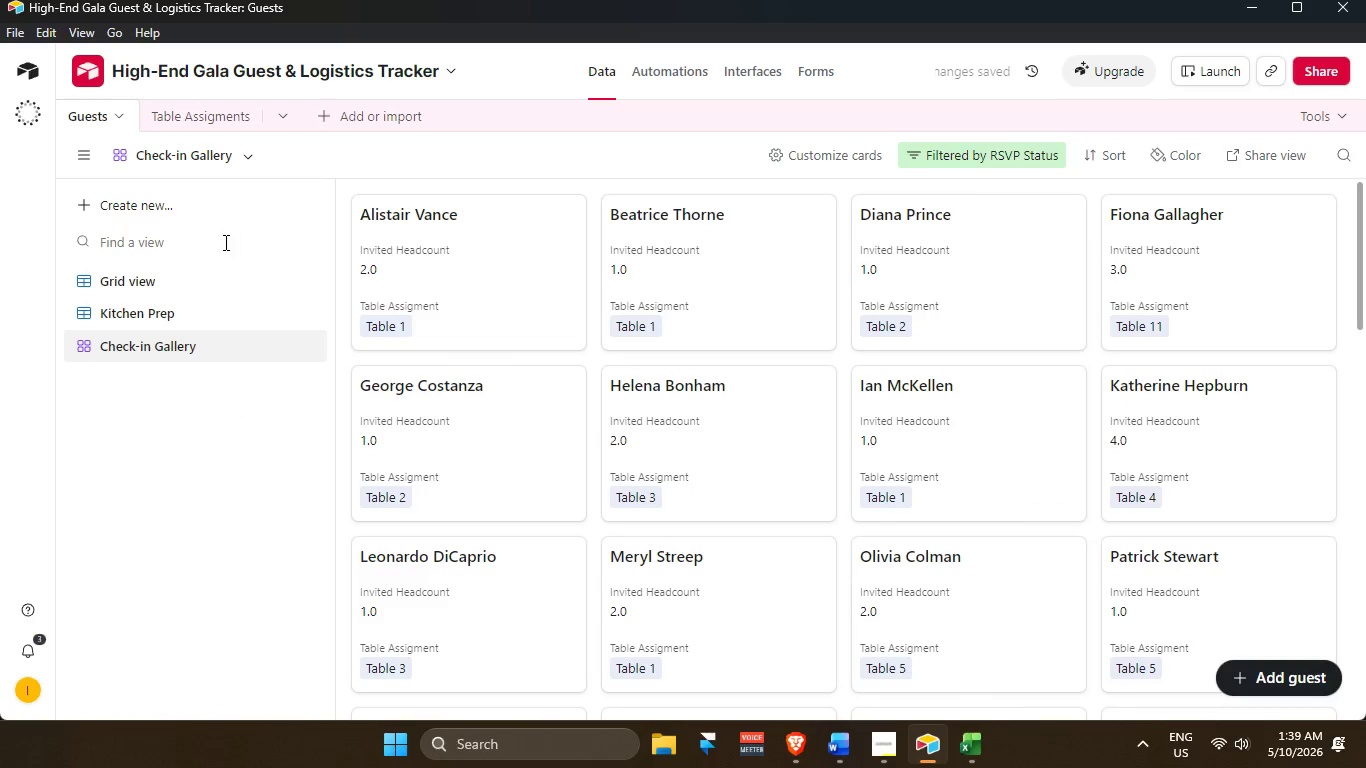 
left_click([199, 287])
 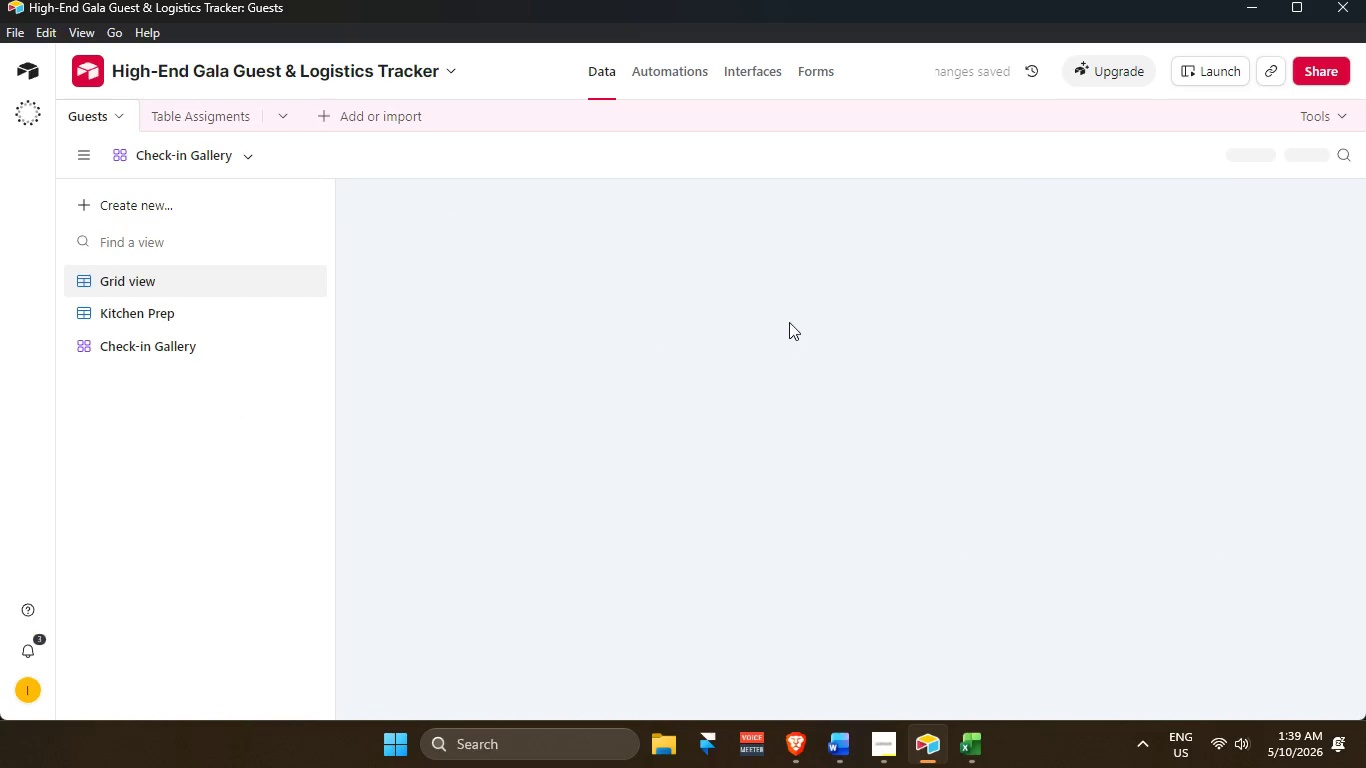 
scroll: coordinate [927, 313], scroll_direction: up, amount: 11.0
 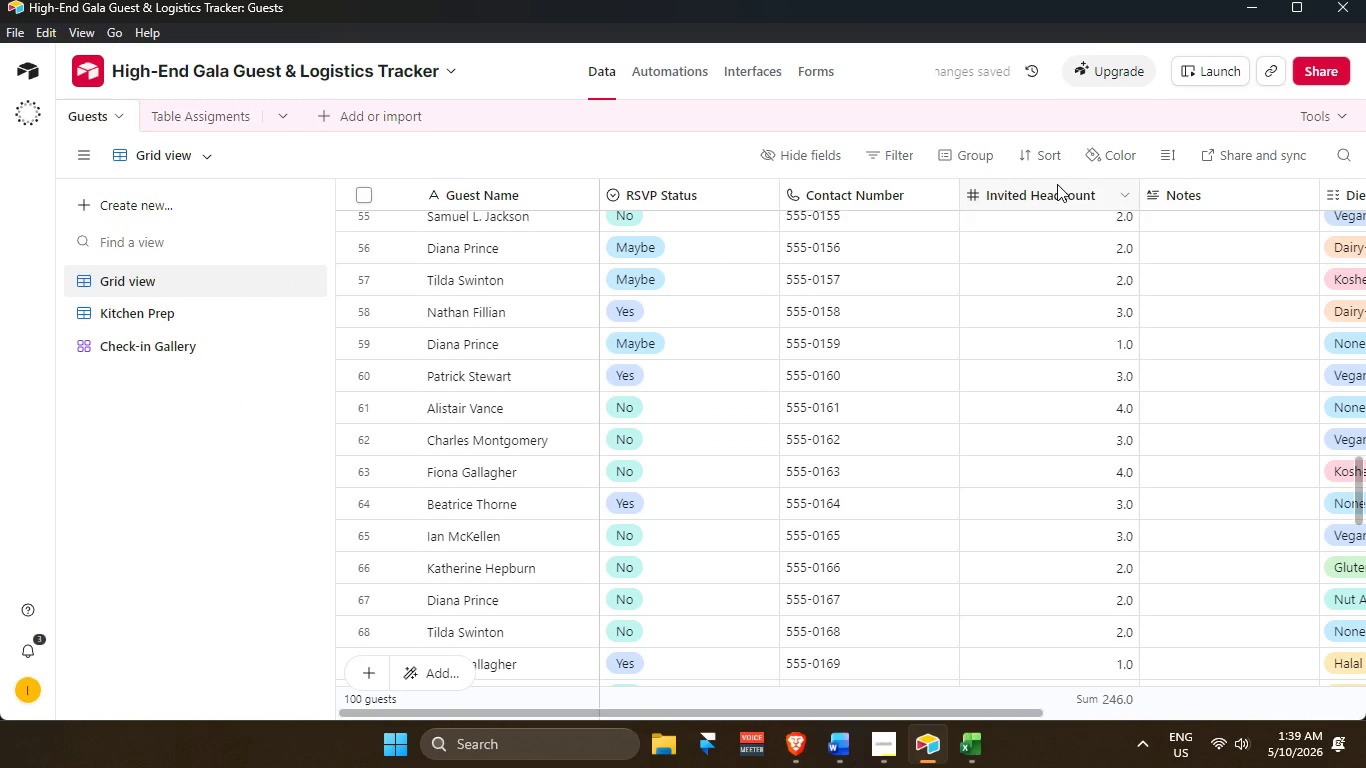 
double_click([1057, 184])
 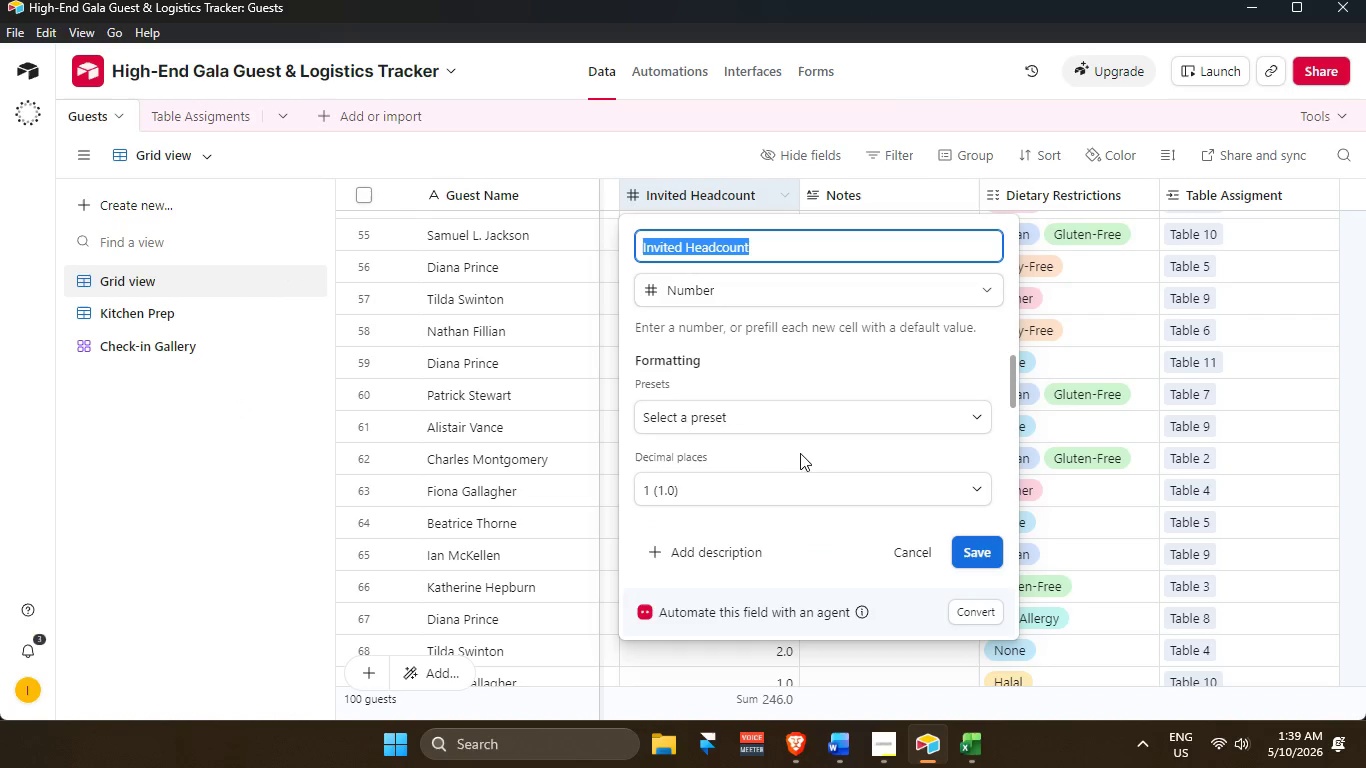 
left_click([763, 503])
 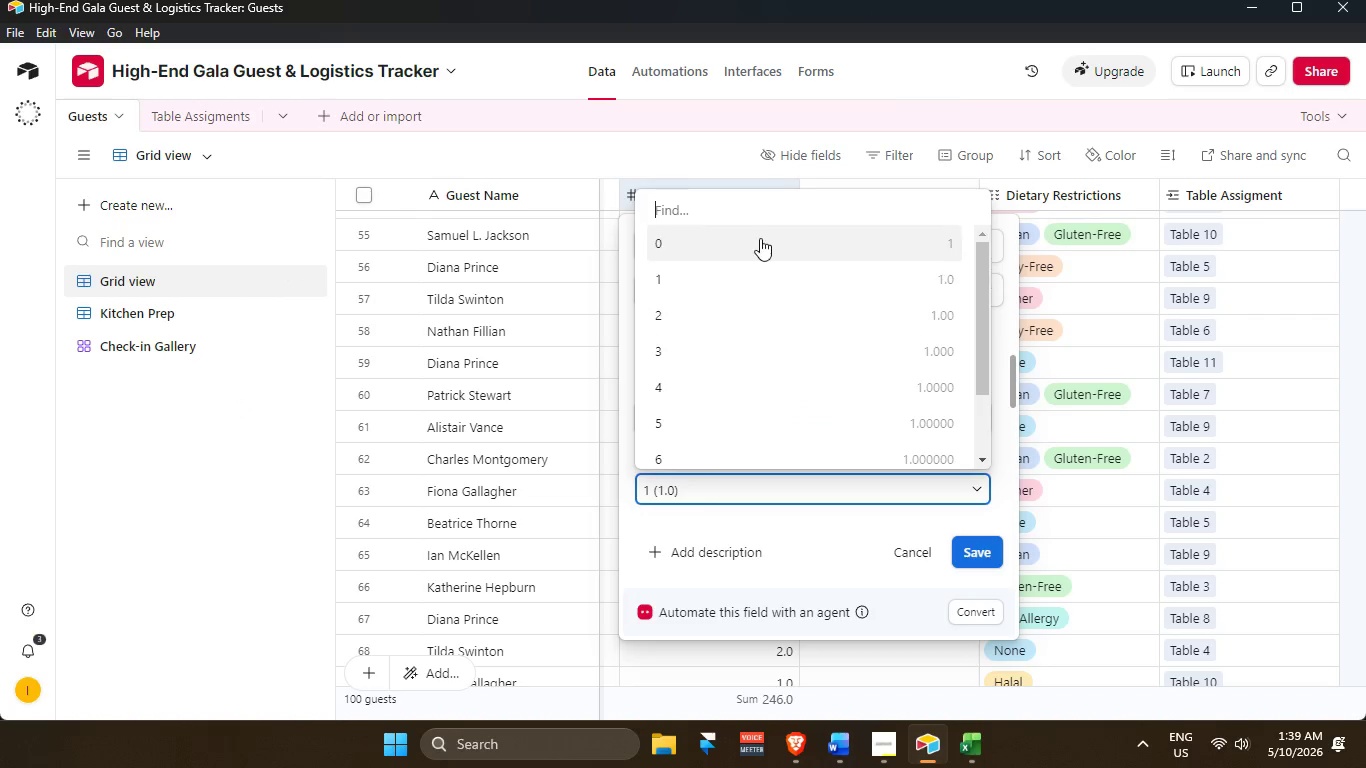 
left_click([760, 238])
 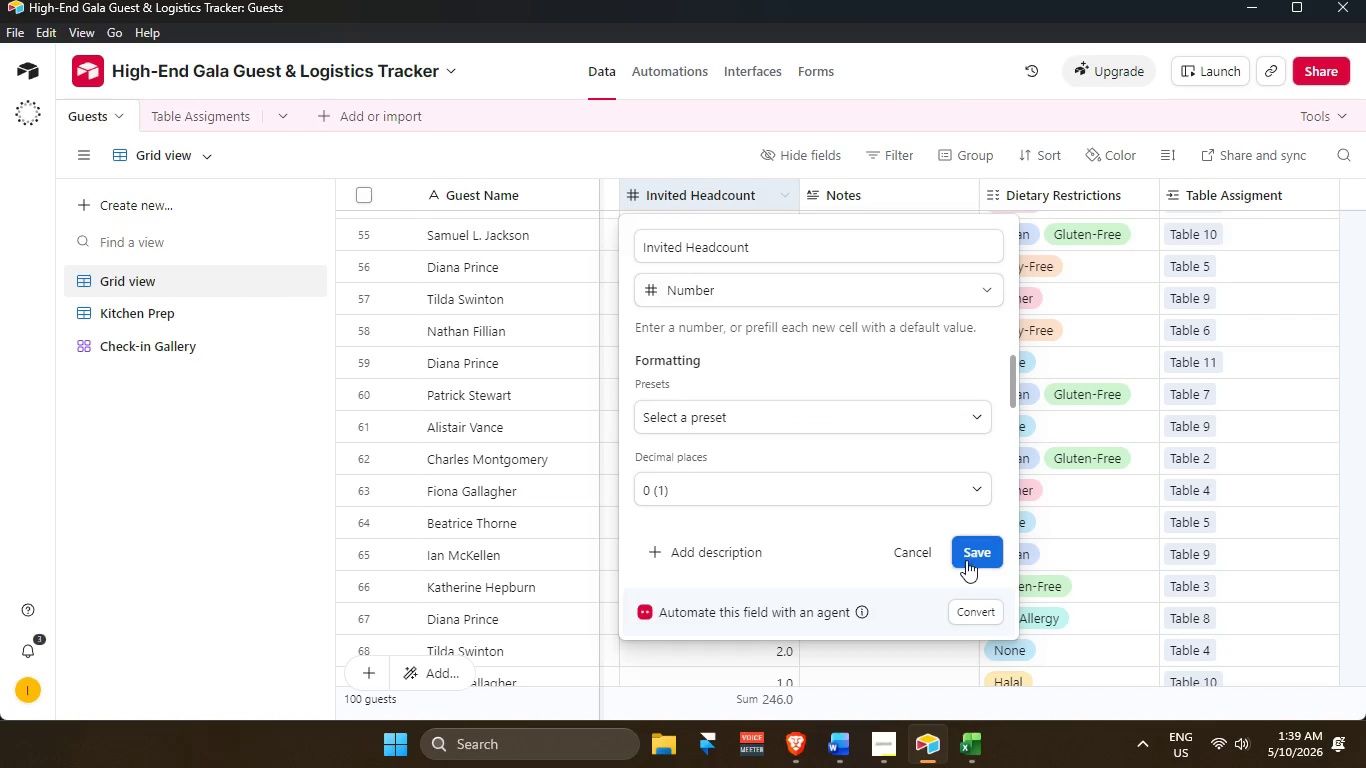 
left_click([981, 551])
 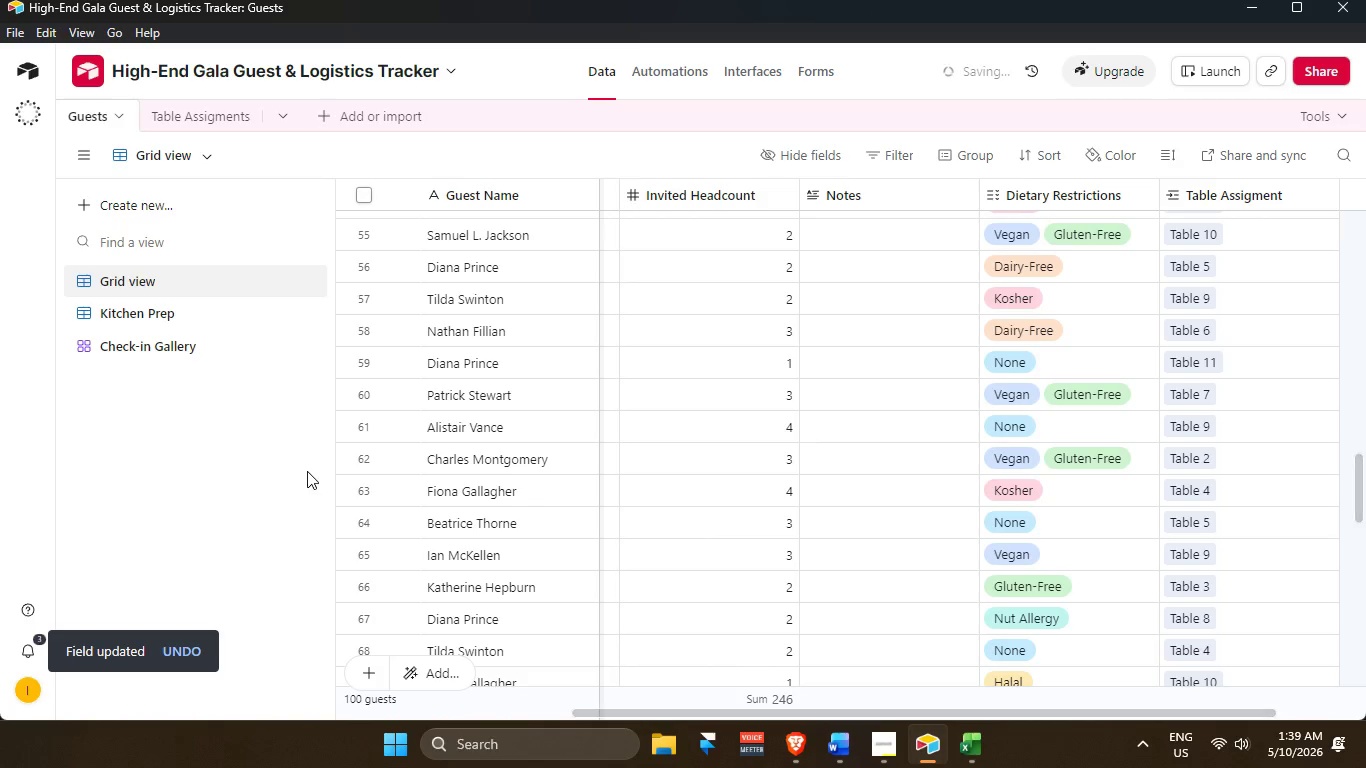 
left_click([245, 317])
 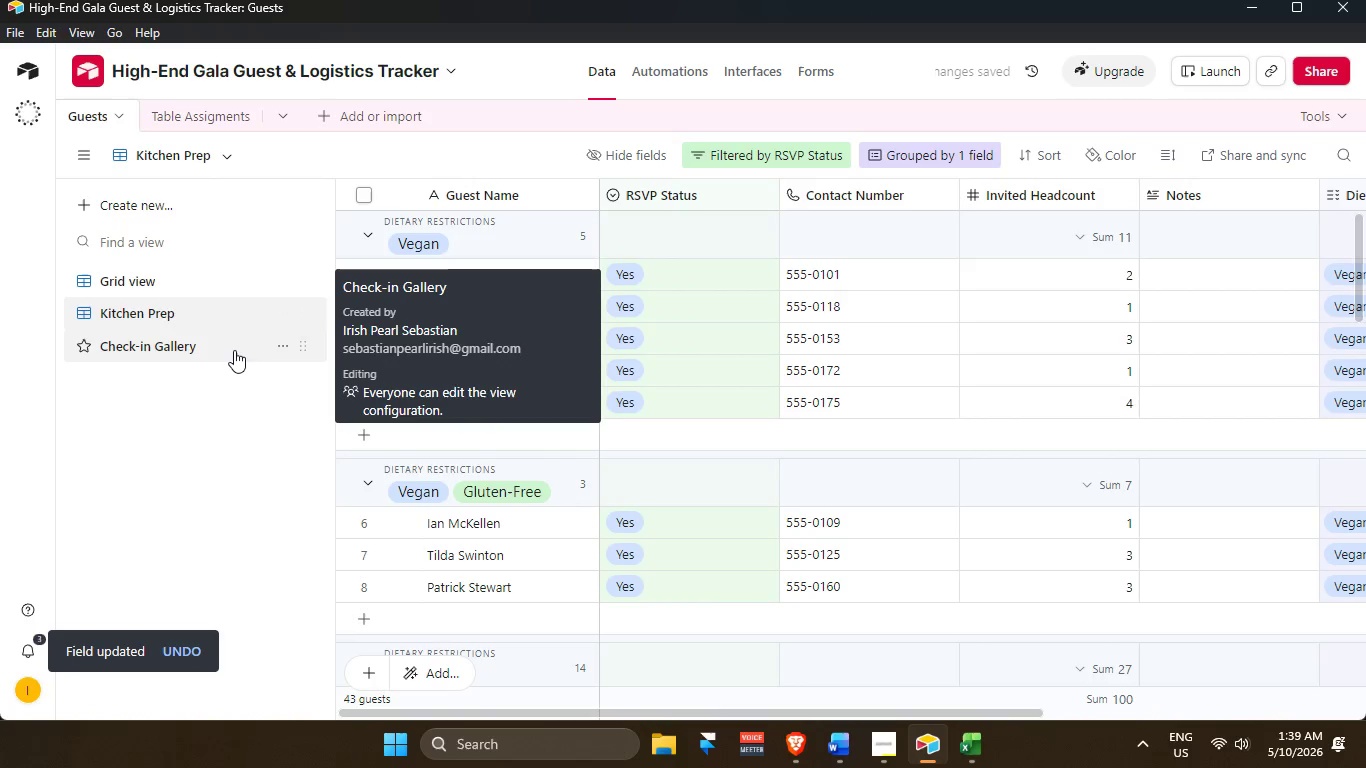 
left_click([234, 350])
 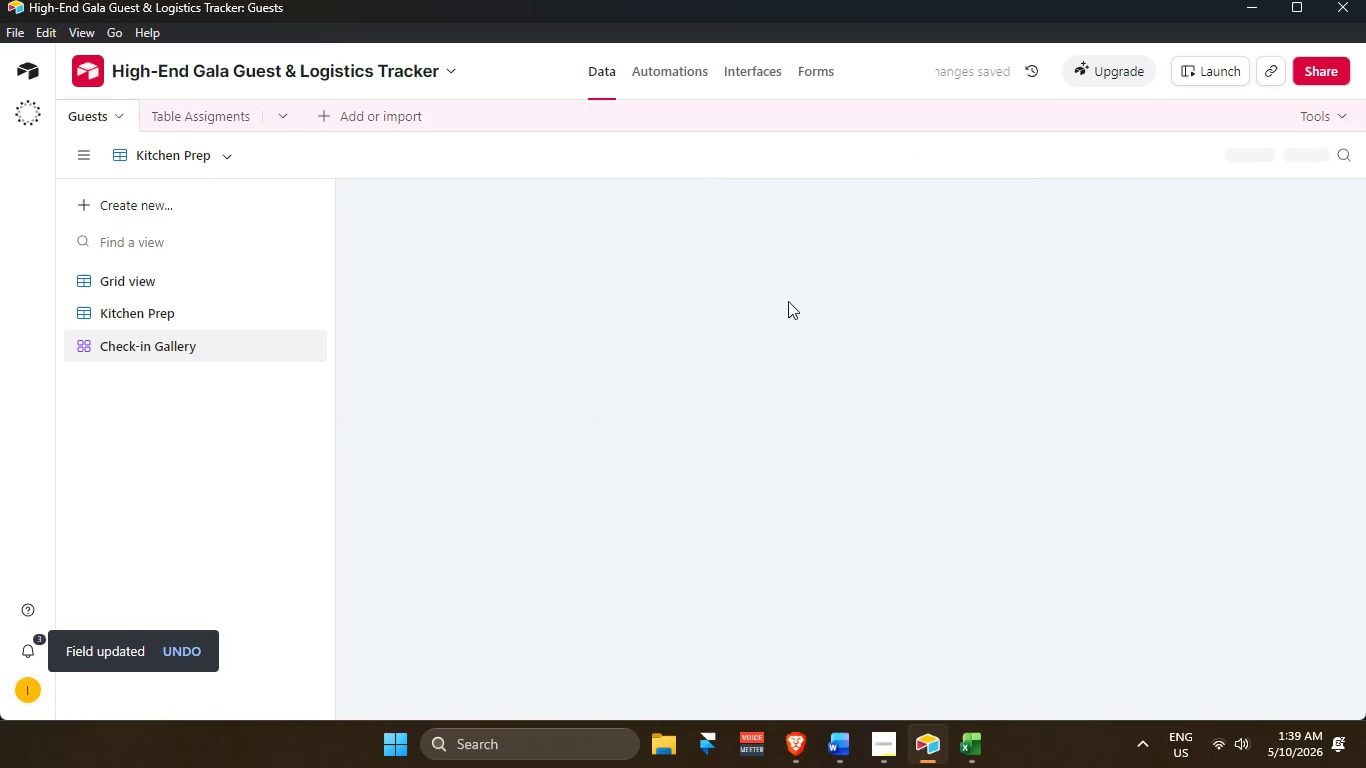 
mouse_move([913, 301])
 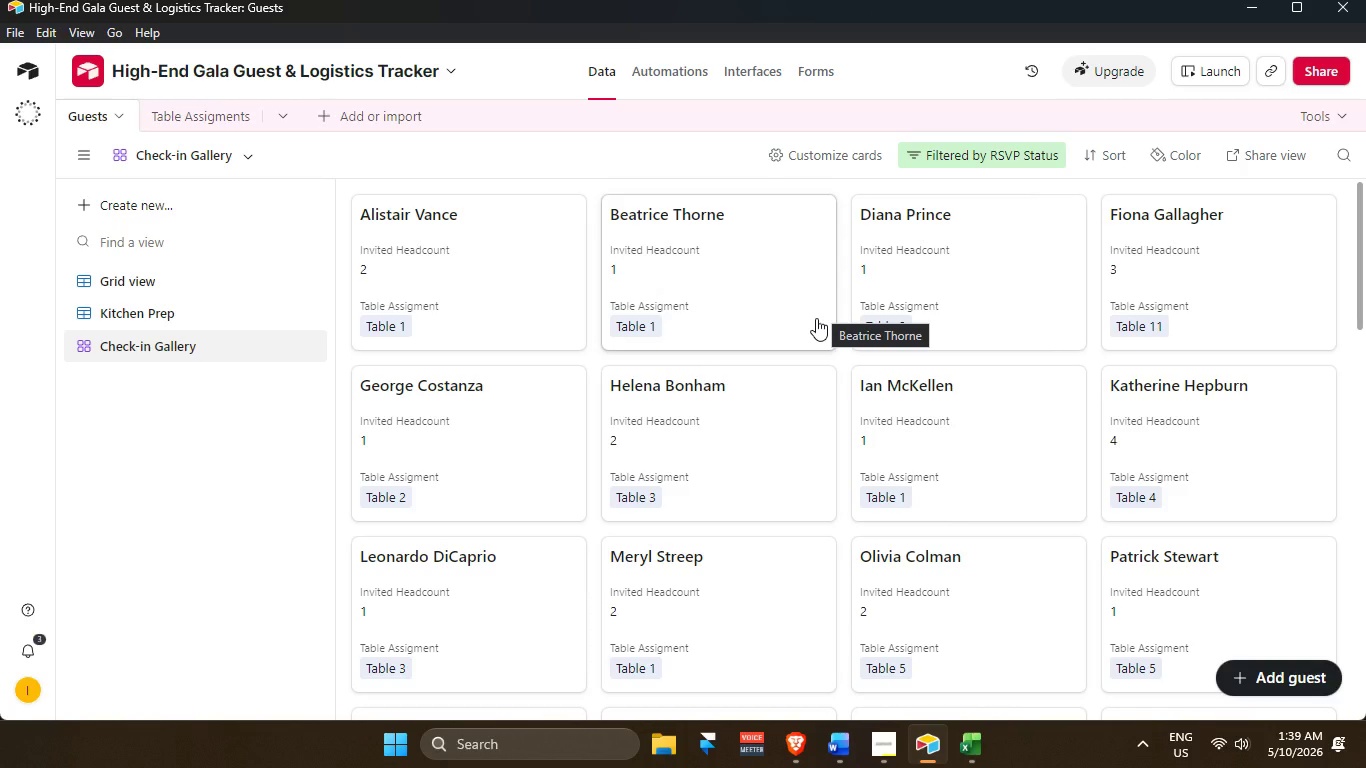 
wait(12.04)
 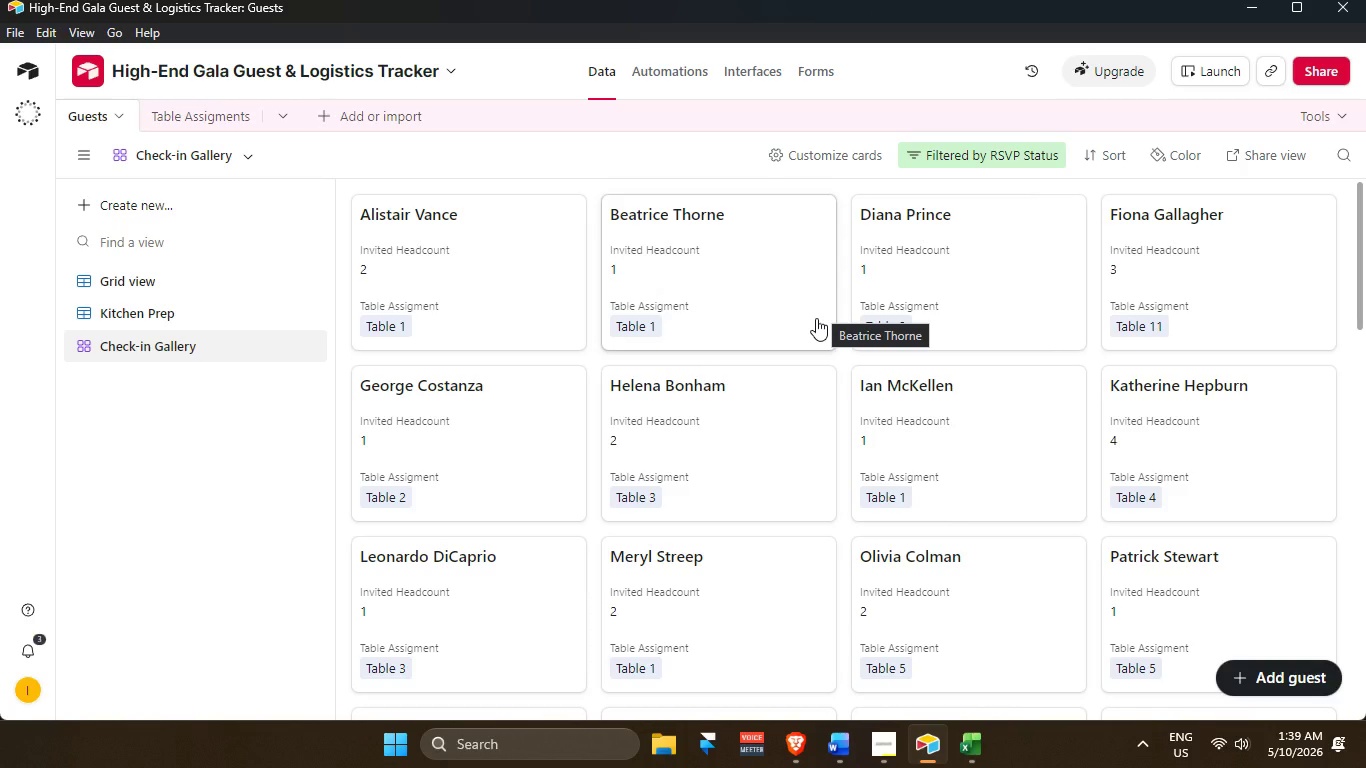 
left_click([811, 70])
 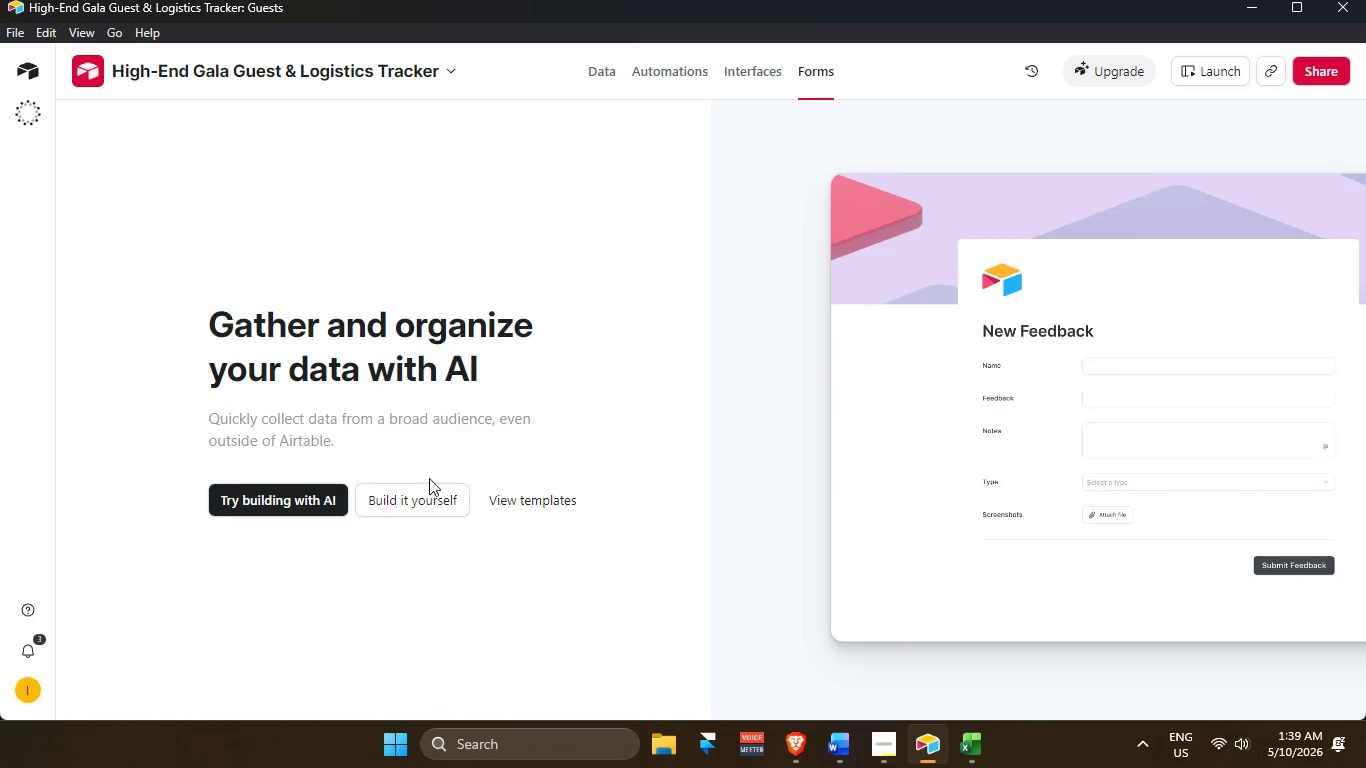 
left_click([441, 497])
 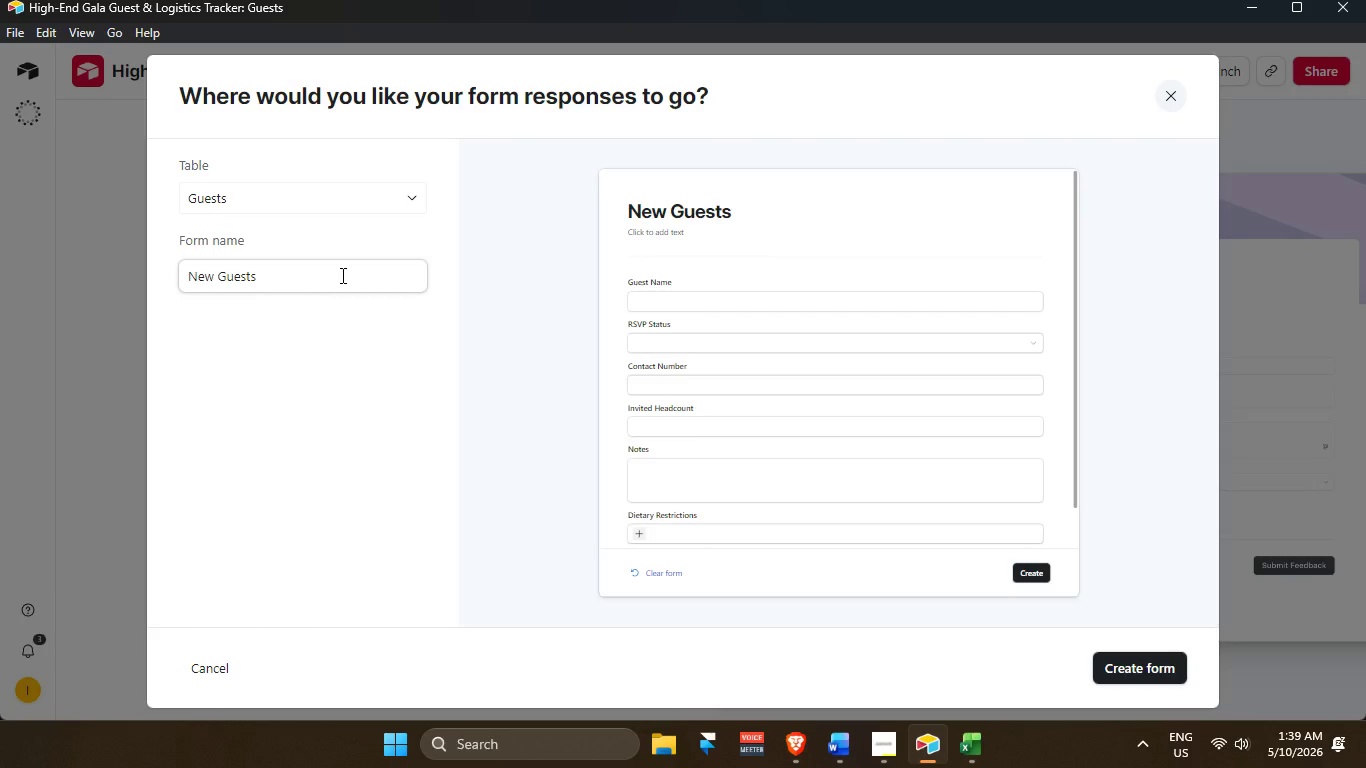 
left_click([341, 275])
 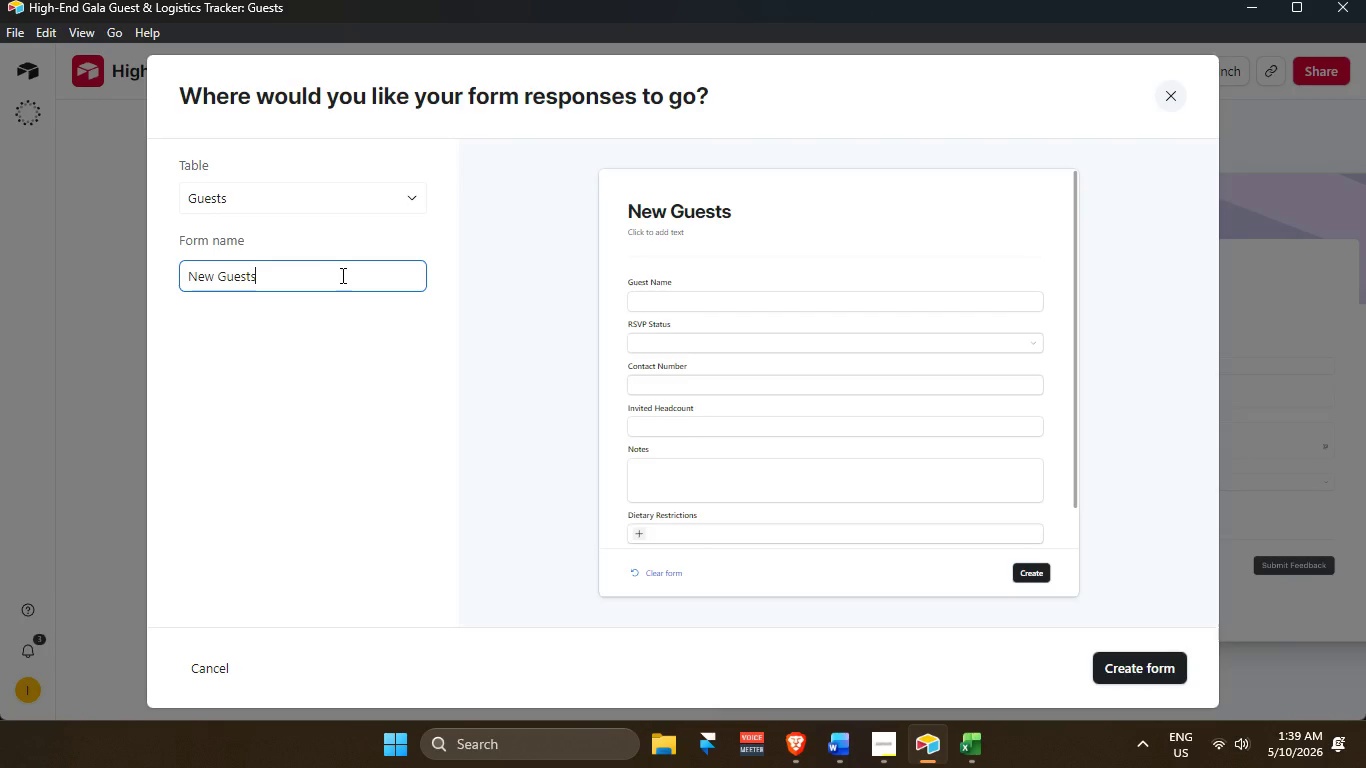 
double_click([341, 275])
 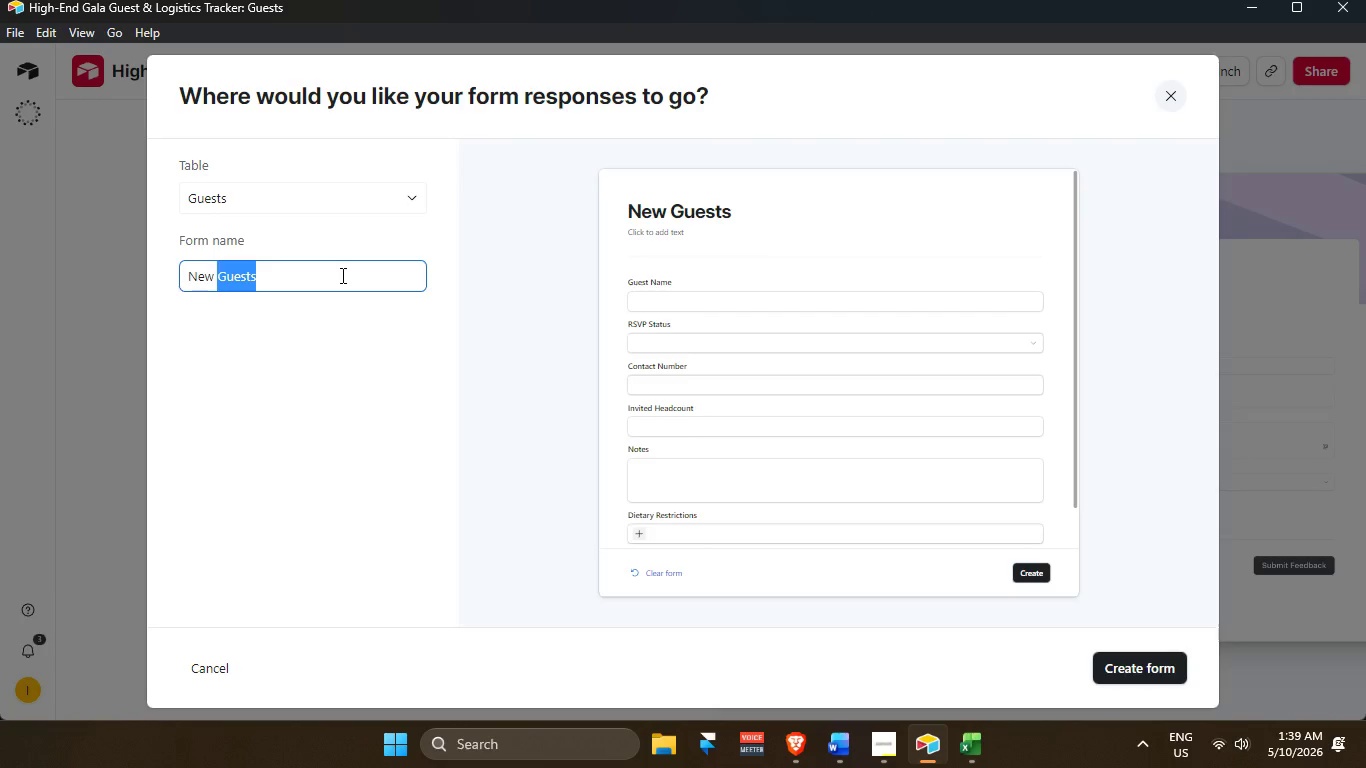 
triple_click([341, 275])
 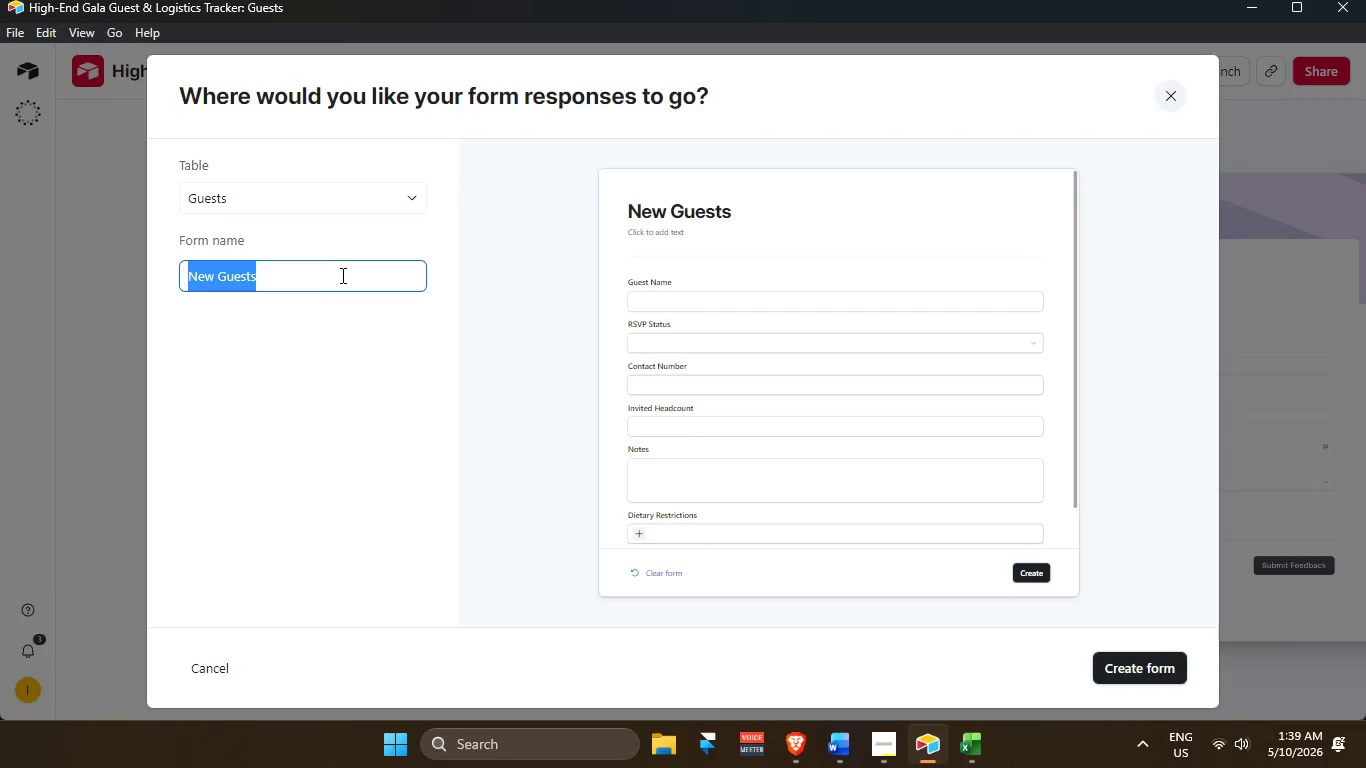 
key(Backspace)
type(RSVP Form)
 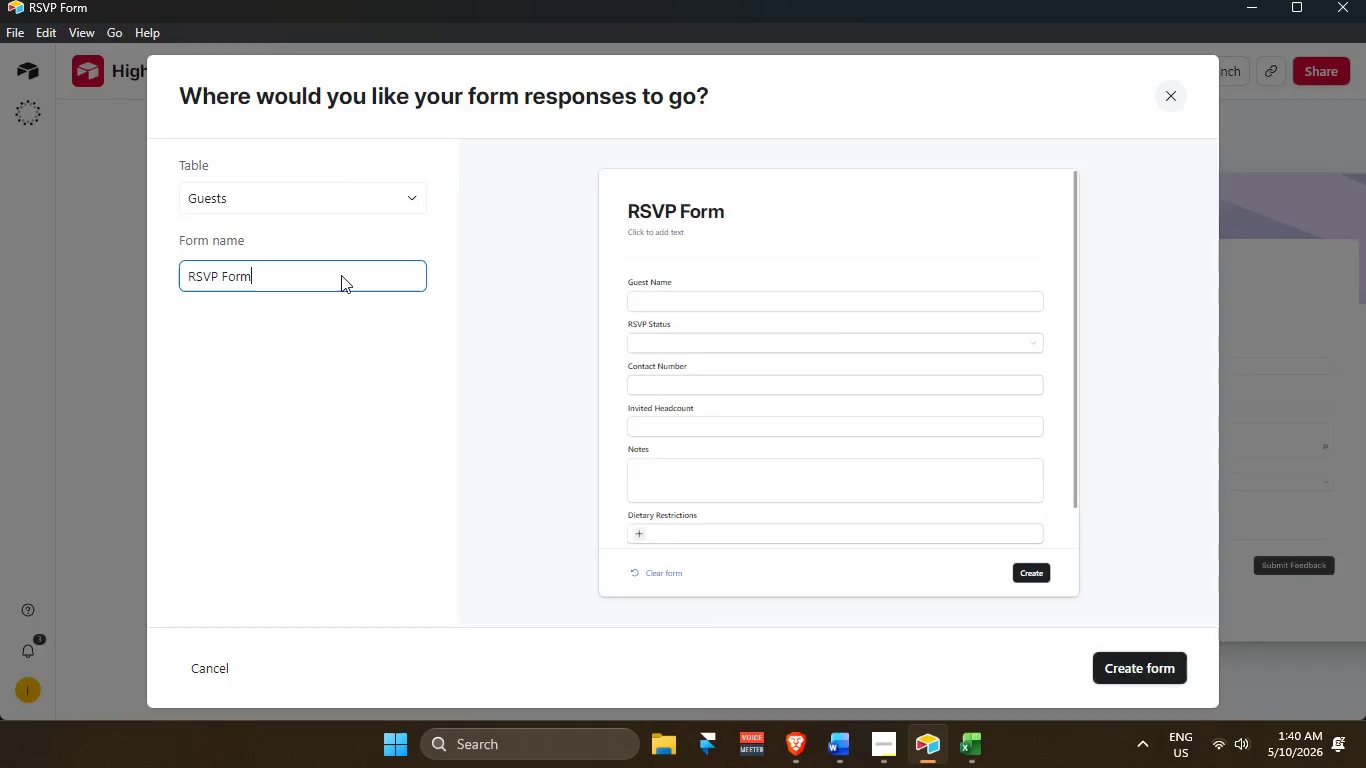 
 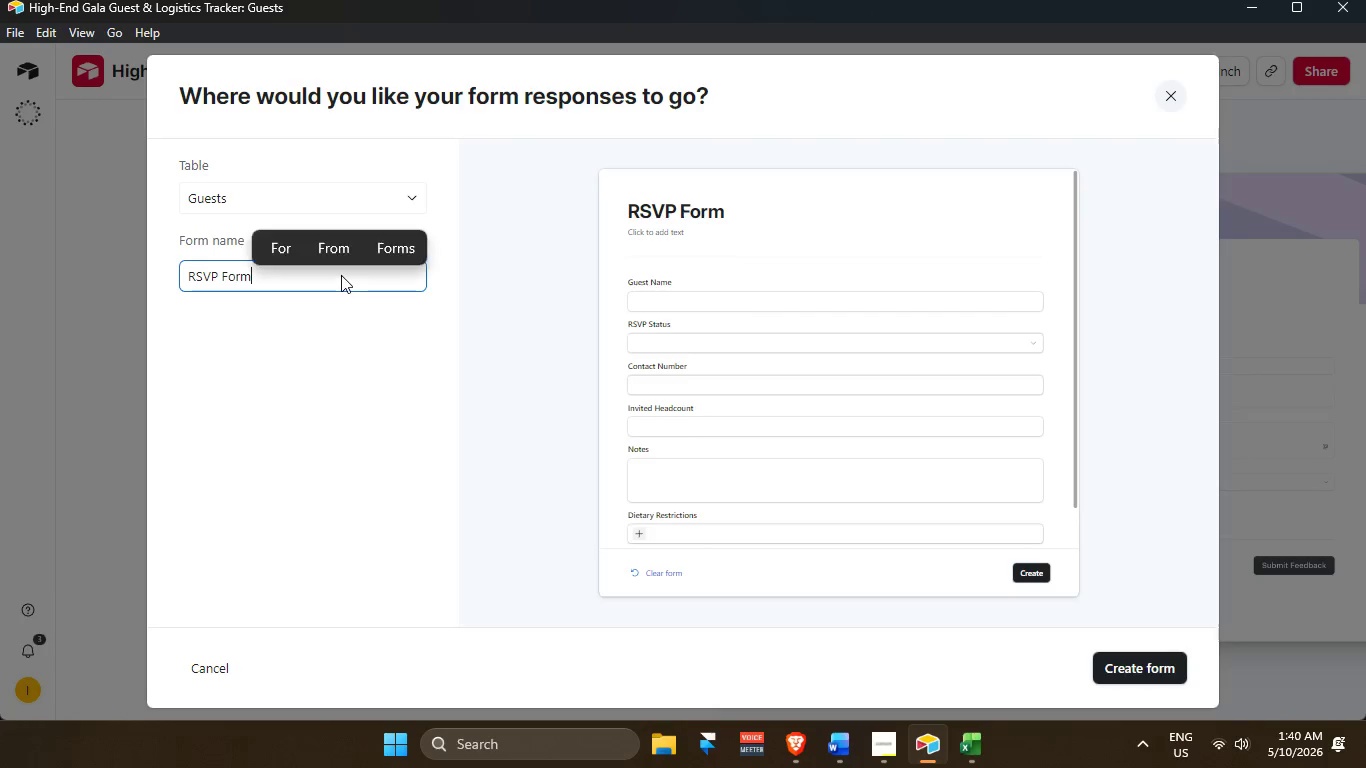 
key(Enter)
 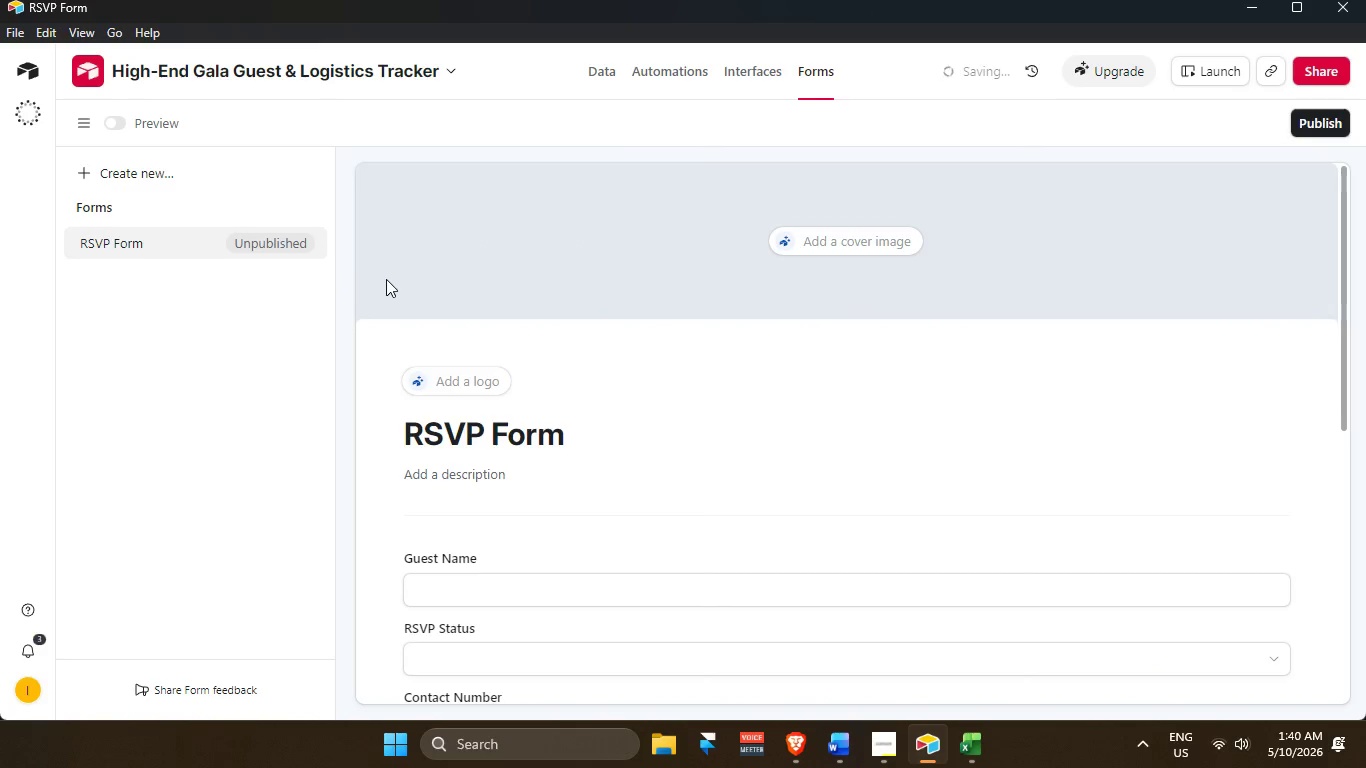 
scroll: coordinate [855, 386], scroll_direction: down, amount: 2.0
 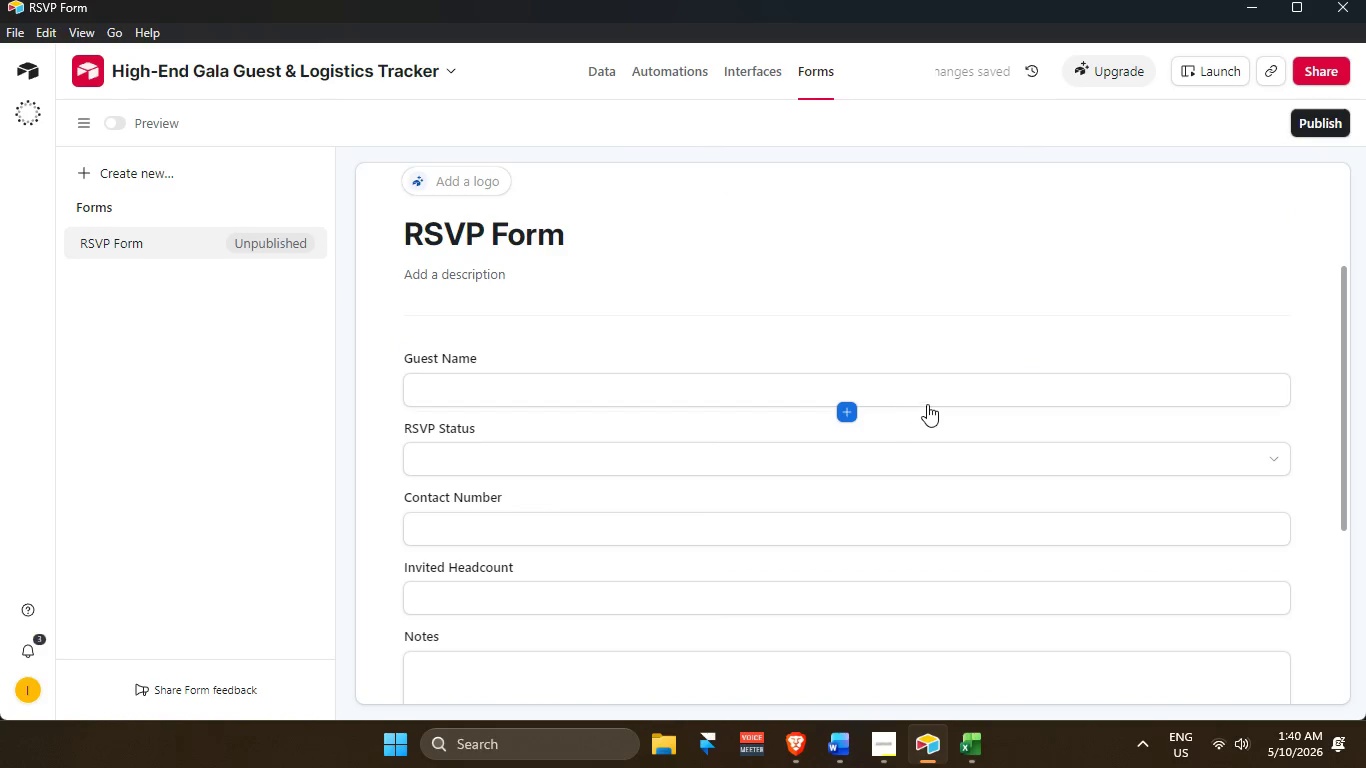 
left_click([956, 382])
 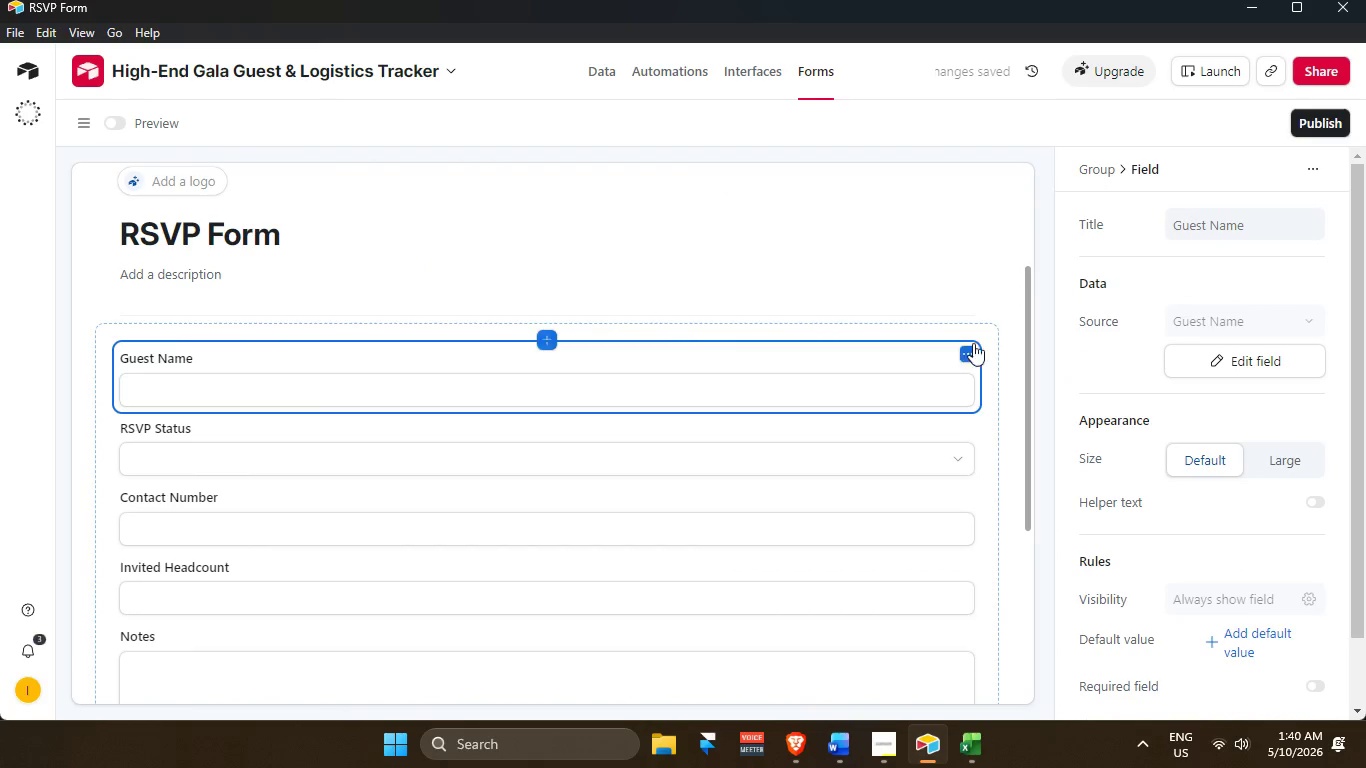 
left_click([963, 349])
 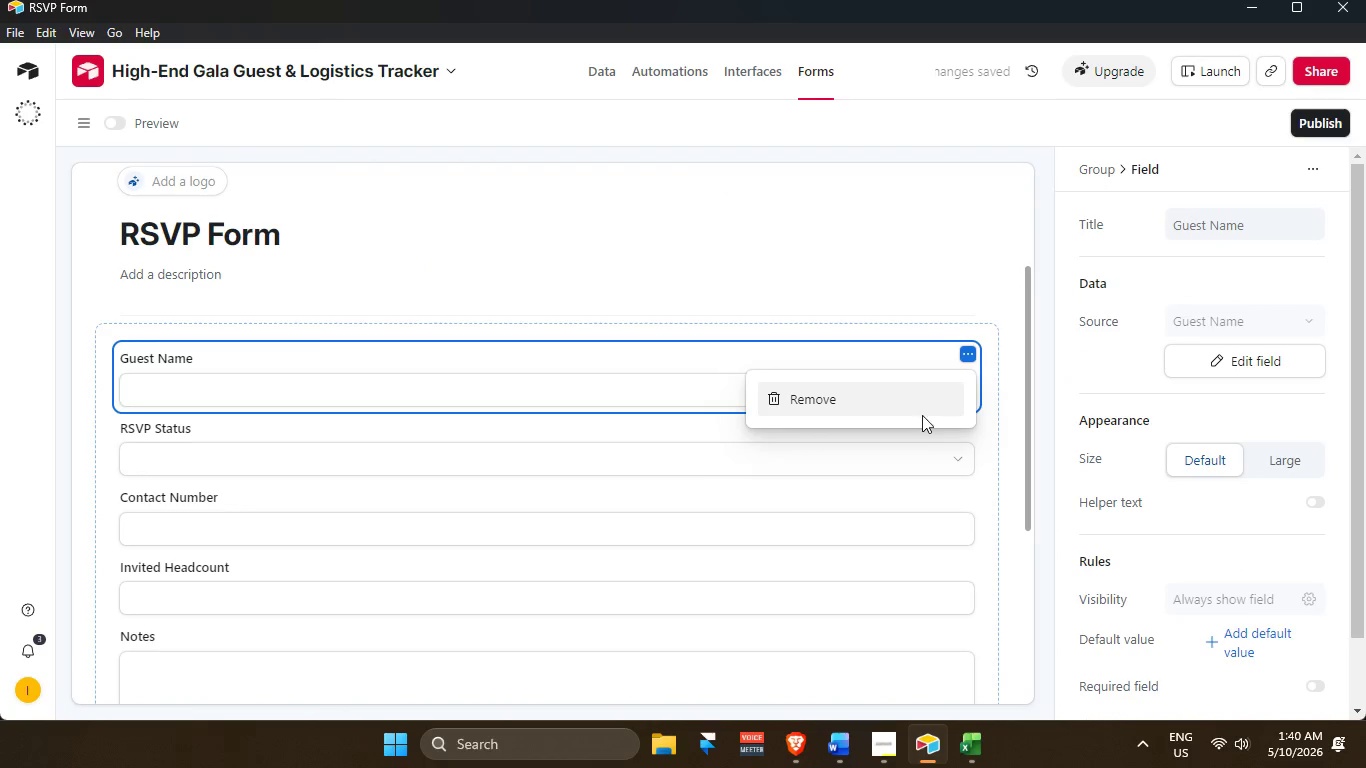 
left_click([909, 406])
 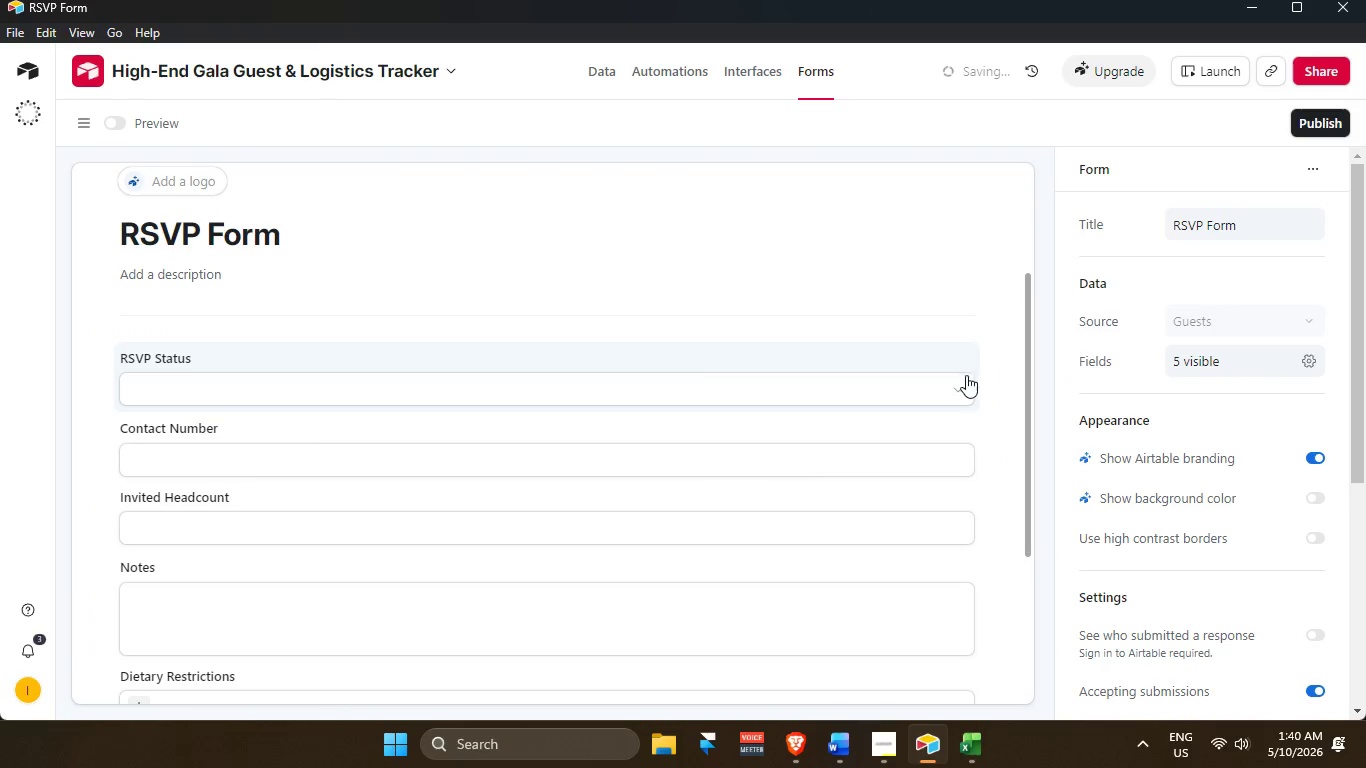 
left_click([941, 387])
 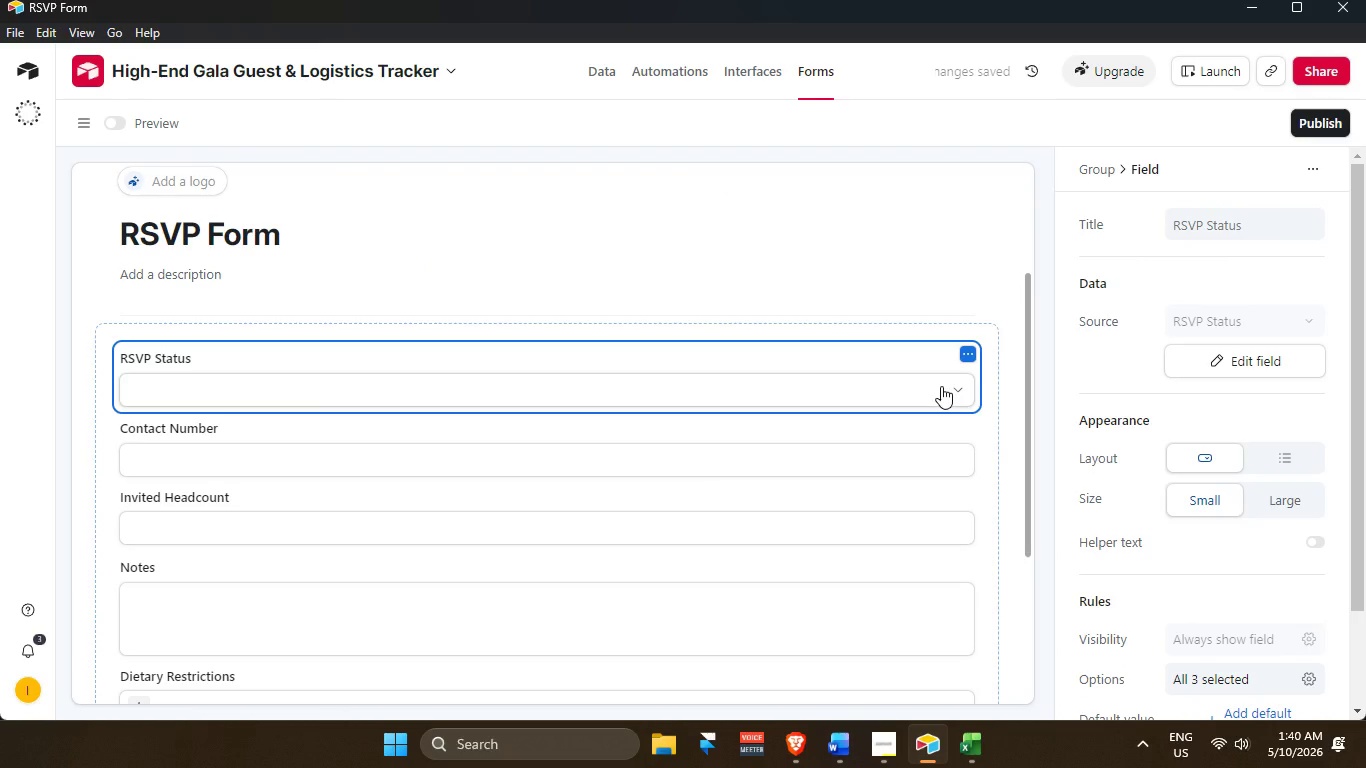 
key(Backspace)
 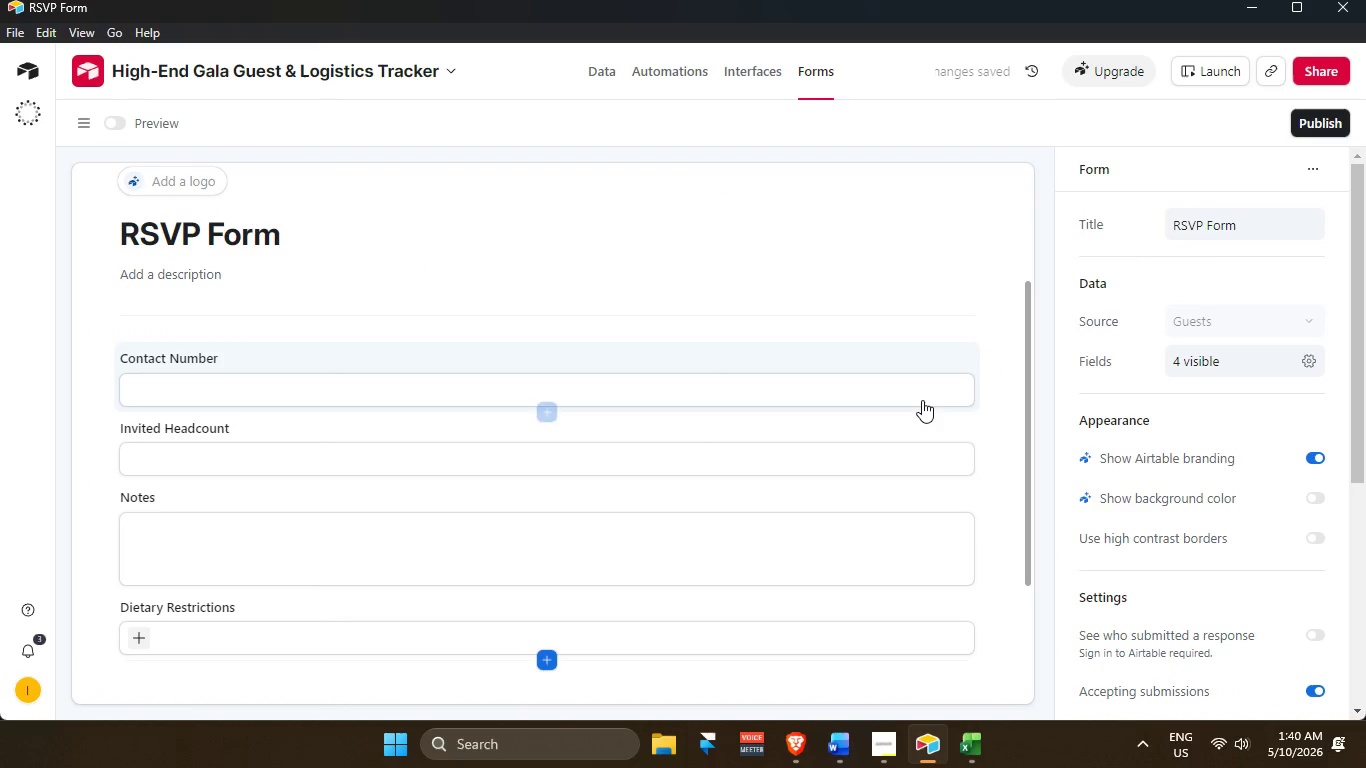 
key(Backspace)
 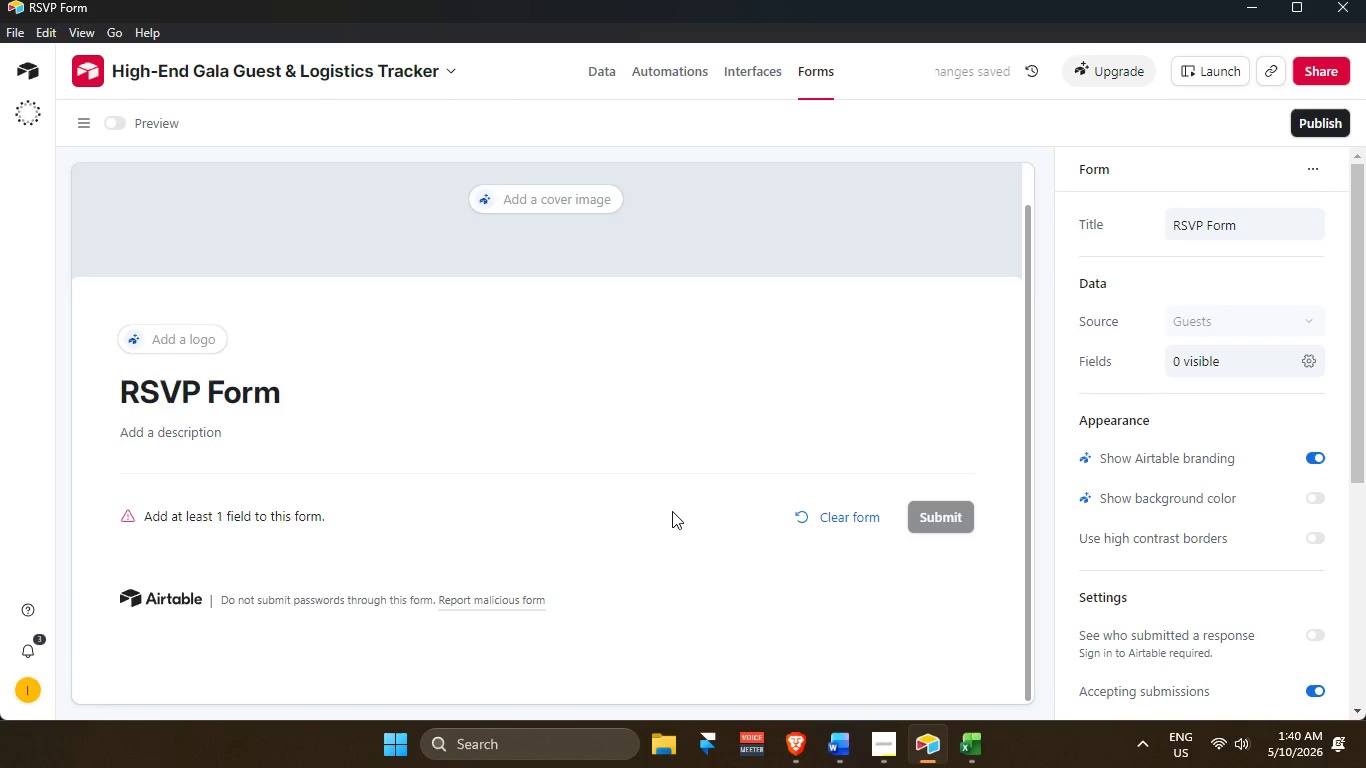 
left_click([672, 511])
 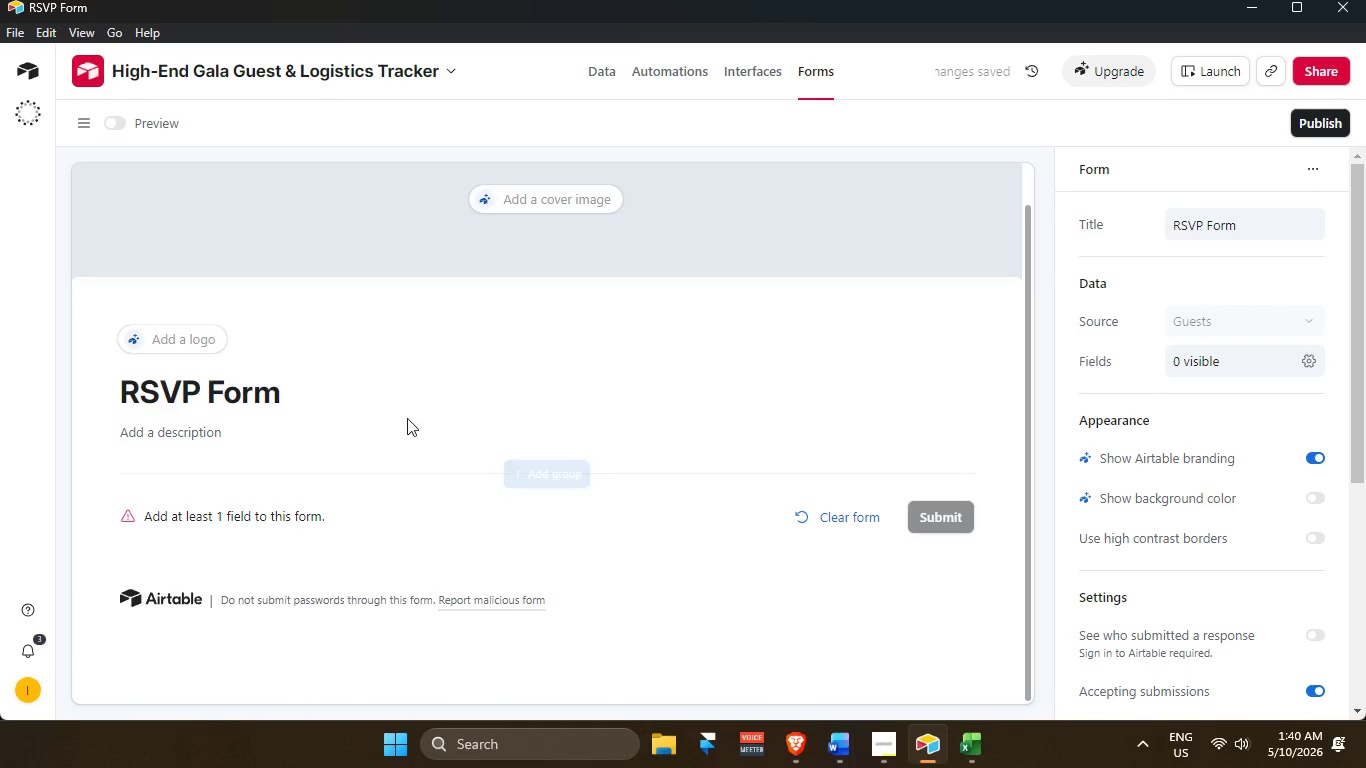 
scroll: coordinate [405, 411], scroll_direction: down, amount: 2.0
 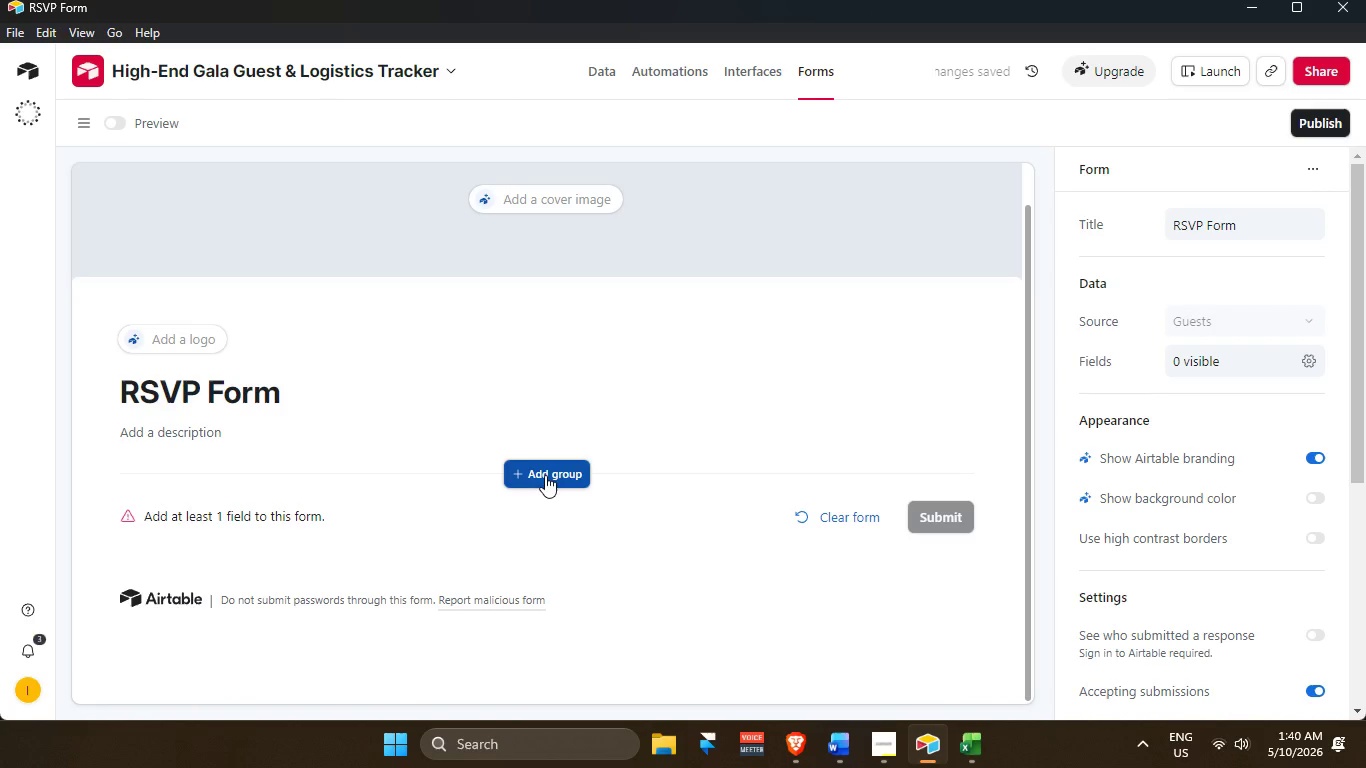 
left_click([1207, 360])
 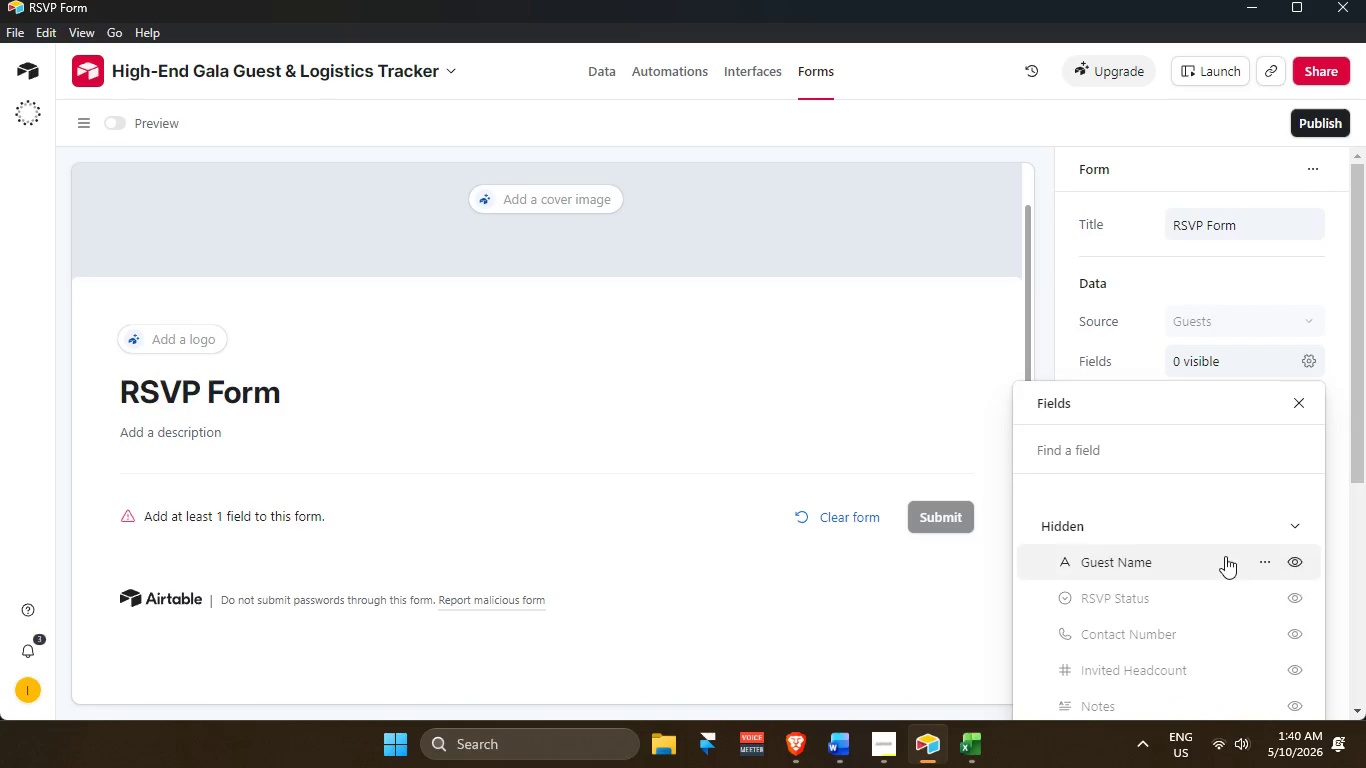 
scroll: coordinate [1198, 360], scroll_direction: up, amount: 4.0
 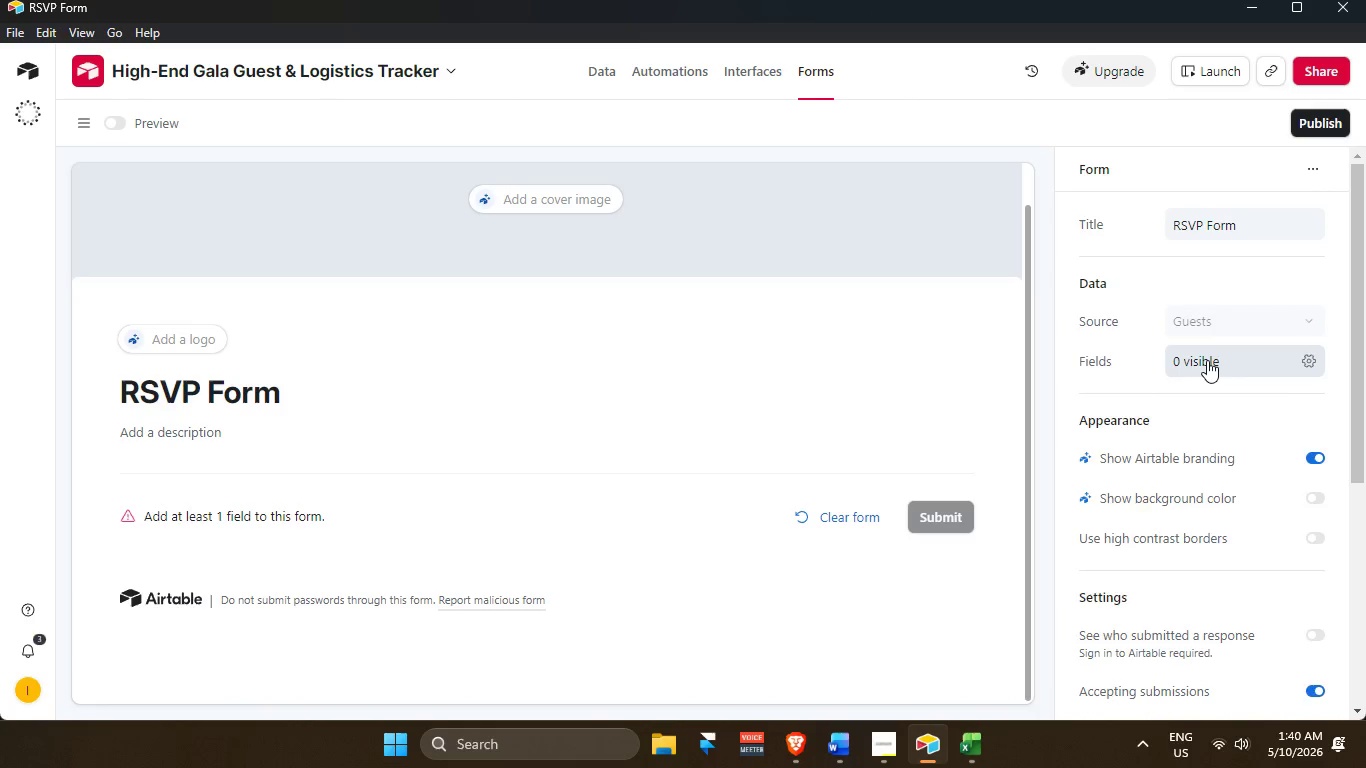 
left_click([1300, 556])
 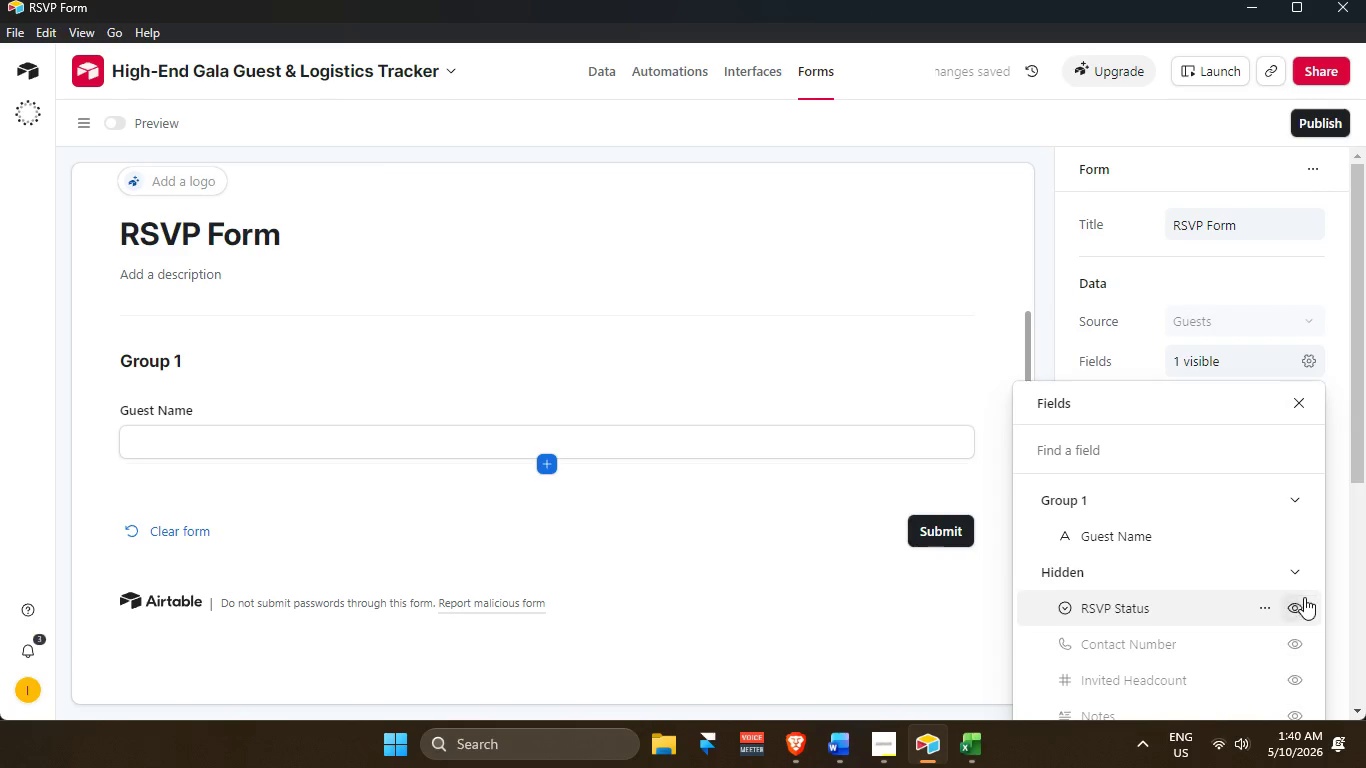 
left_click([1294, 646])
 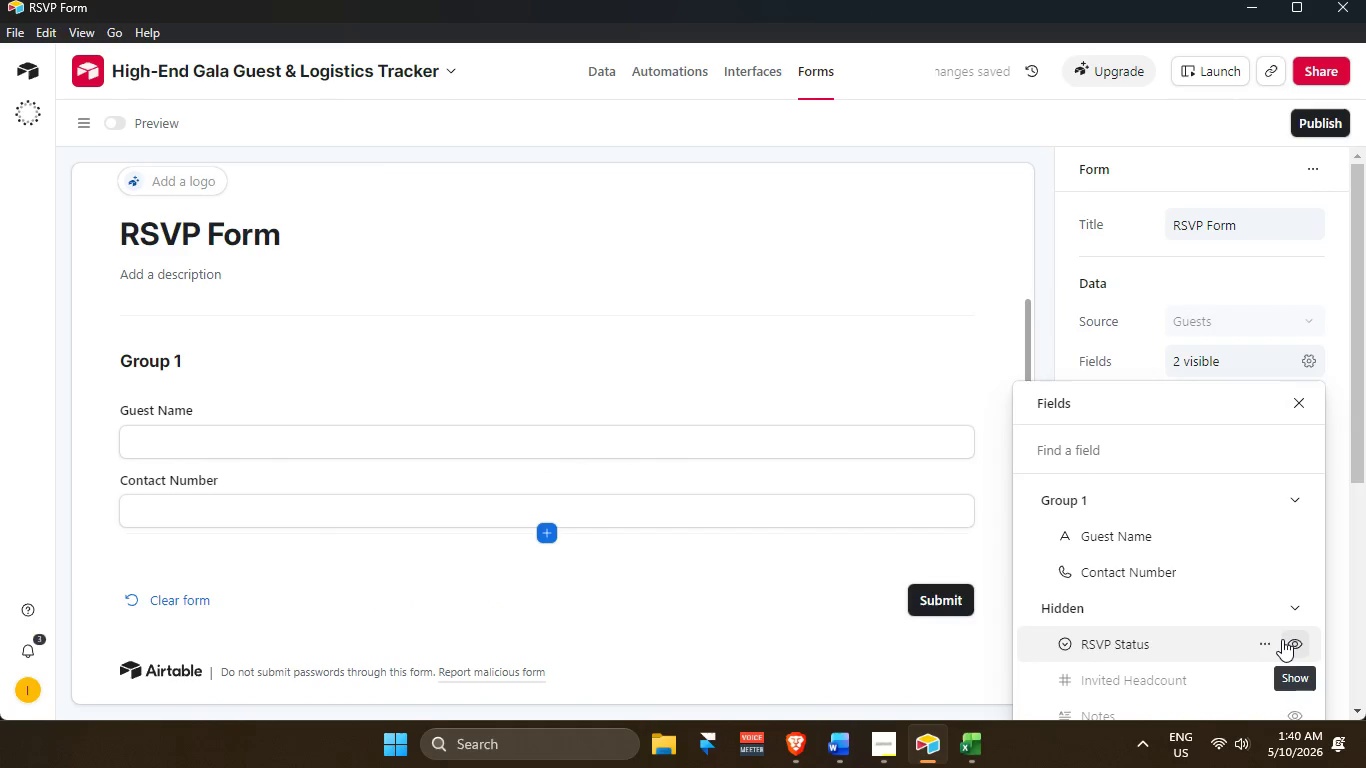 
left_click([1301, 641])
 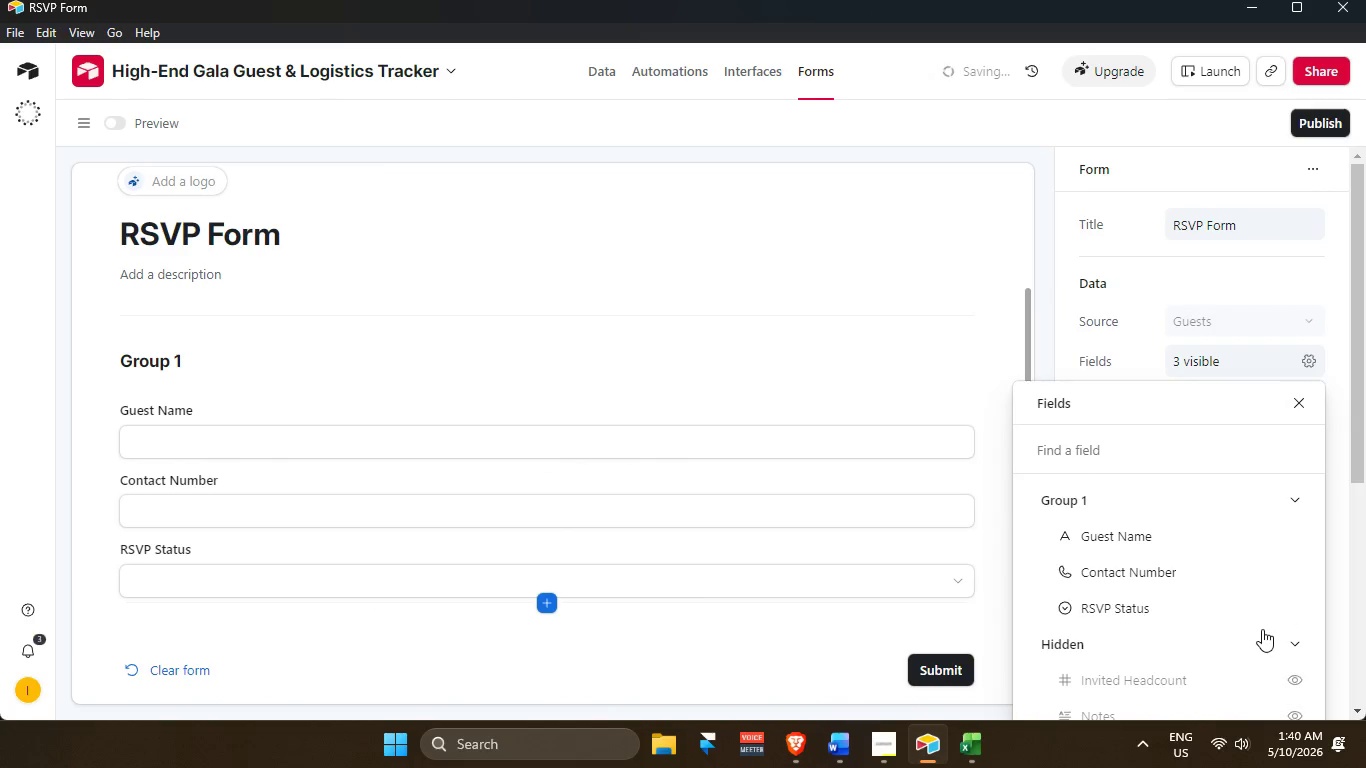 
mouse_move([1270, 648])
 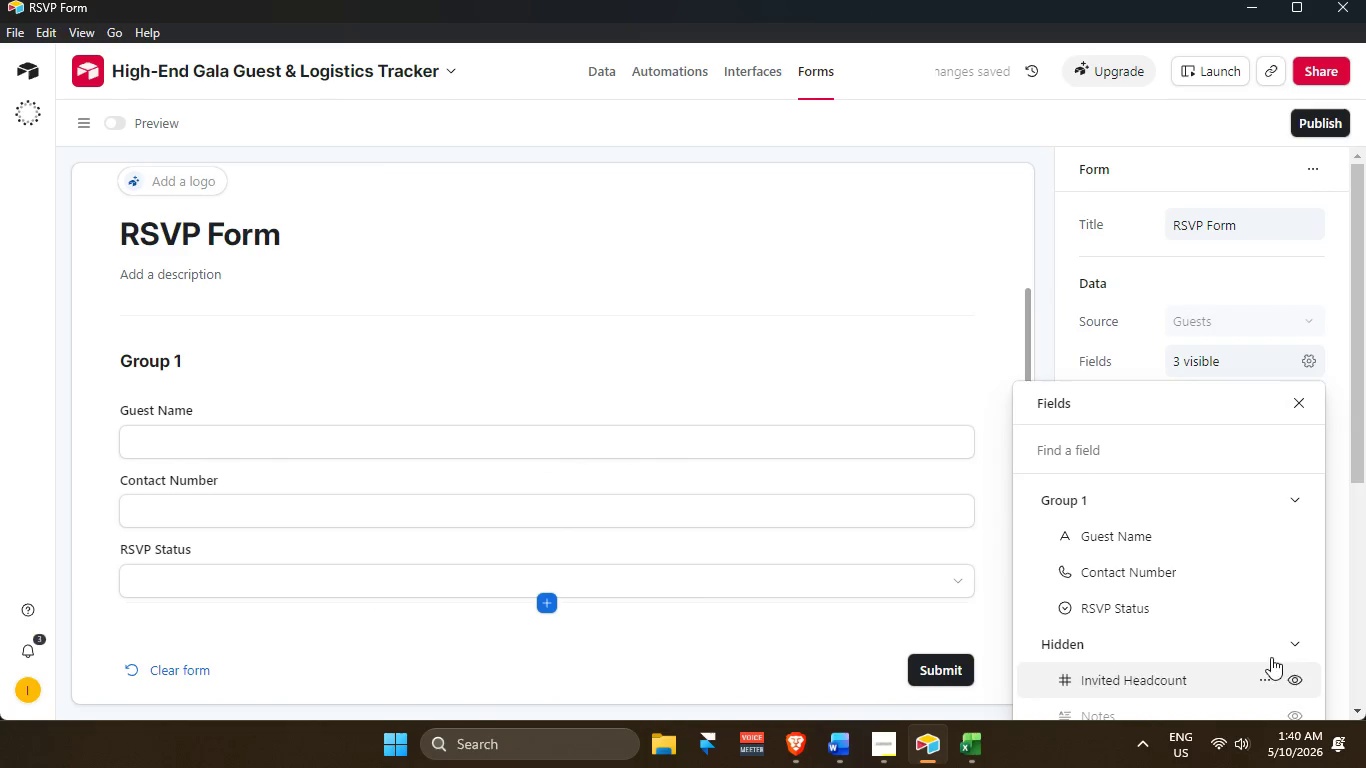 
scroll: coordinate [1265, 636], scroll_direction: down, amount: 2.0
 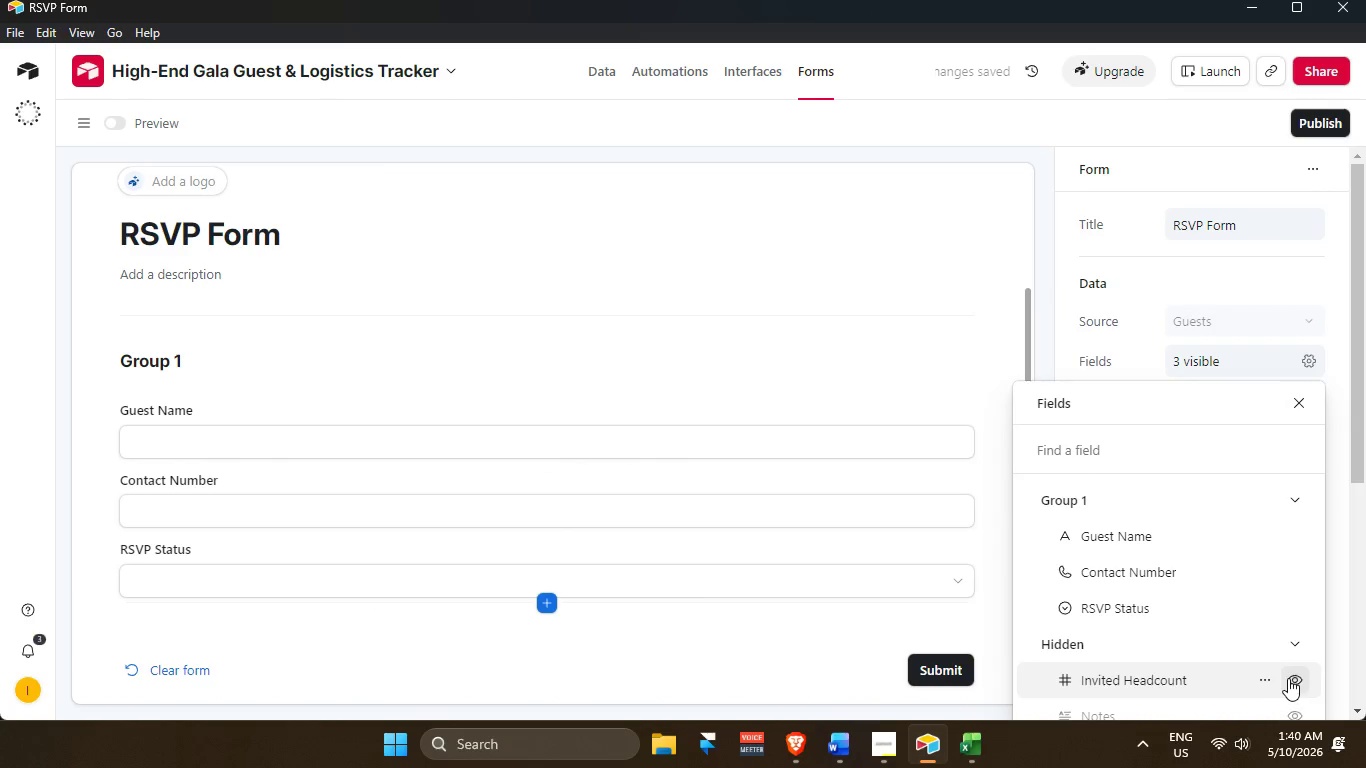 
left_click([1289, 678])
 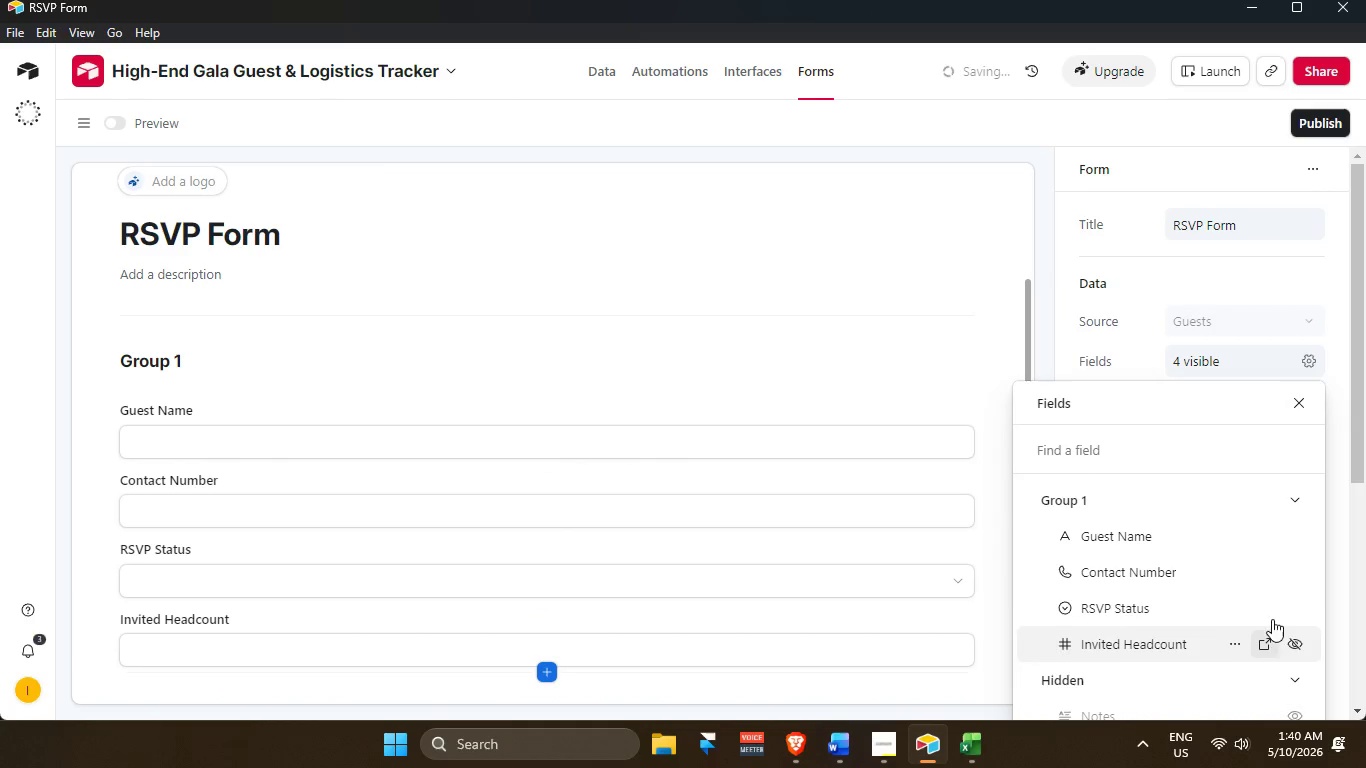 
scroll: coordinate [1199, 661], scroll_direction: down, amount: 3.0
 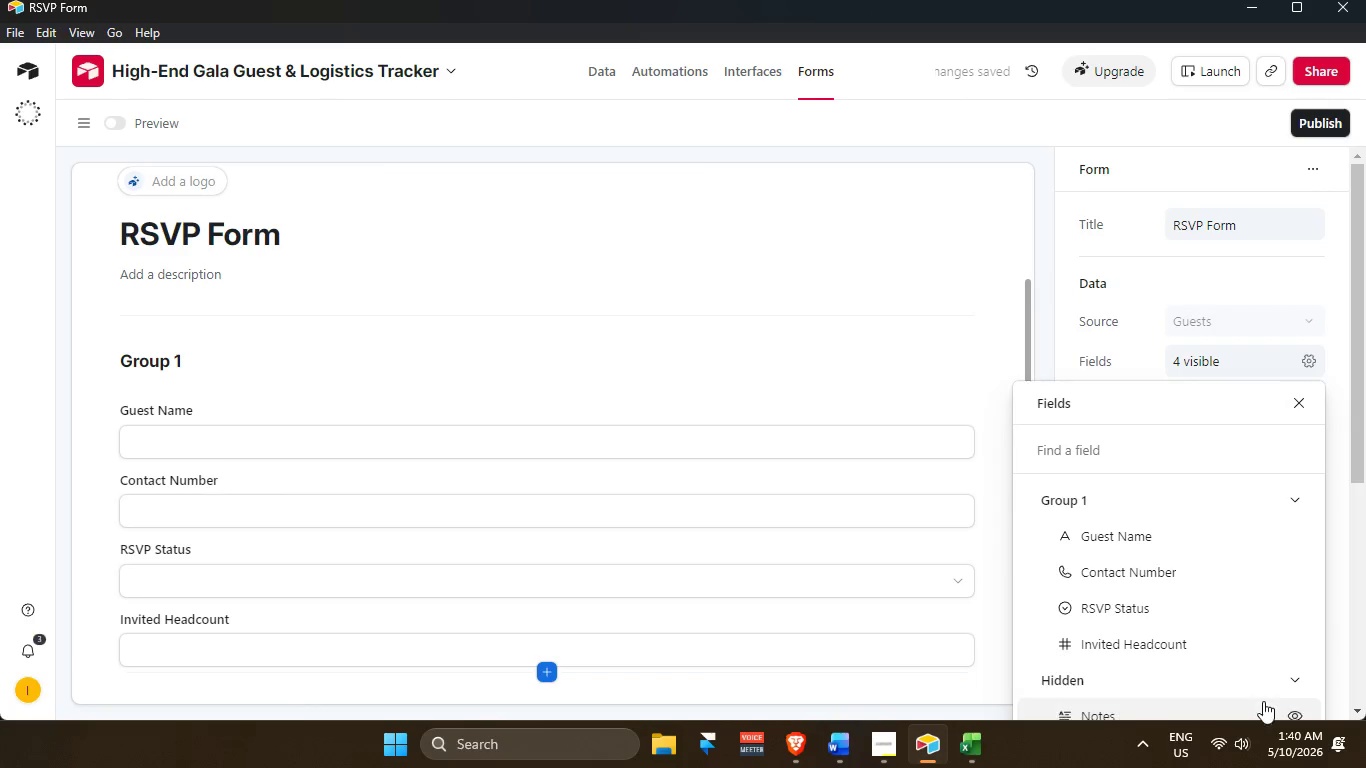 
left_click([1195, 447])
 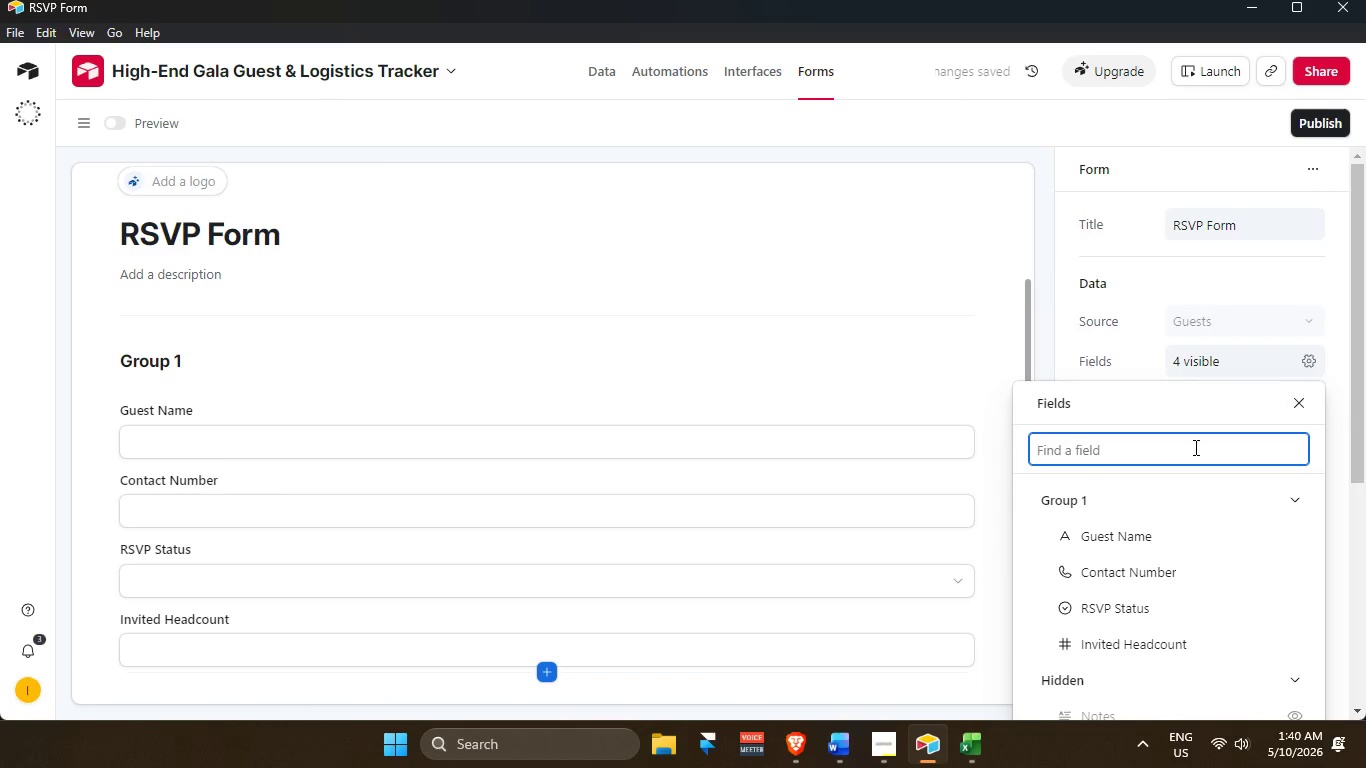 
type(die)
 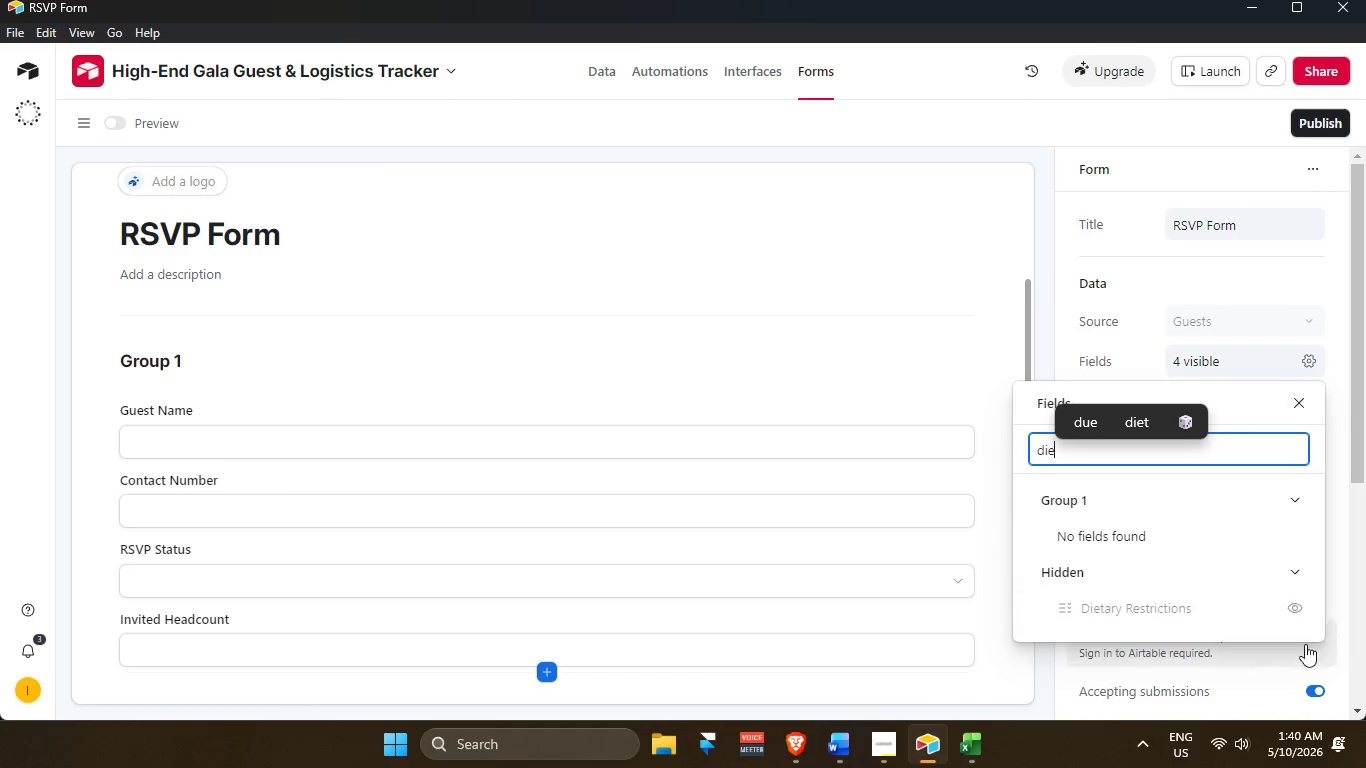 
left_click([1298, 606])
 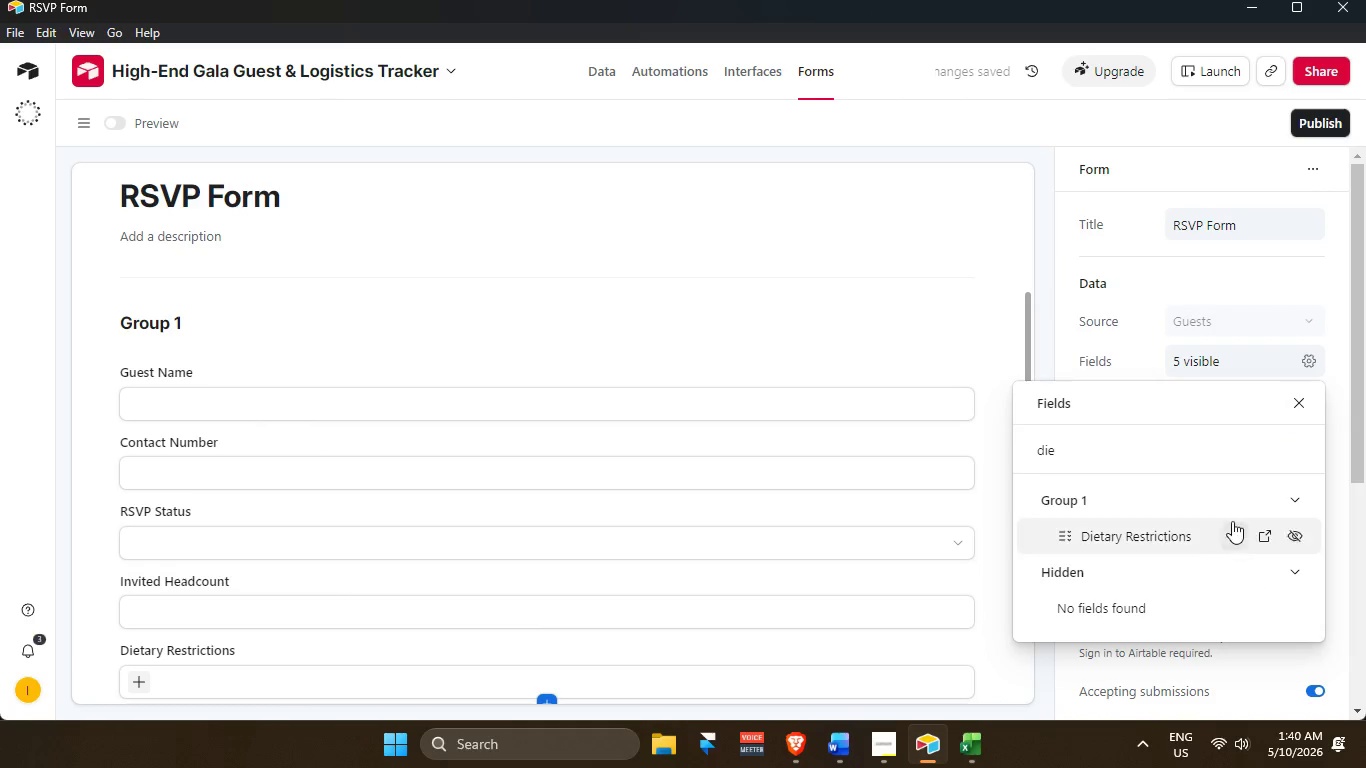 
double_click([1276, 446])
 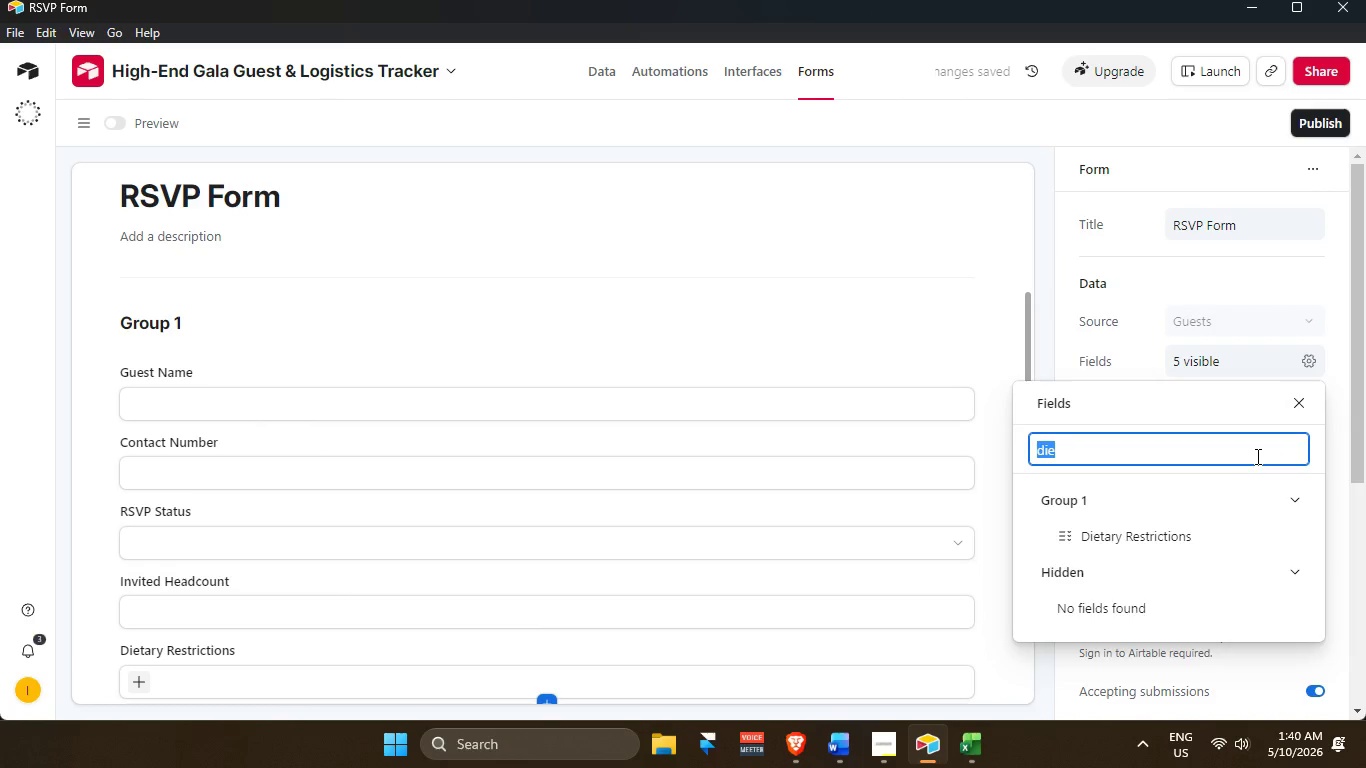 
key(Backspace)
type(not)
 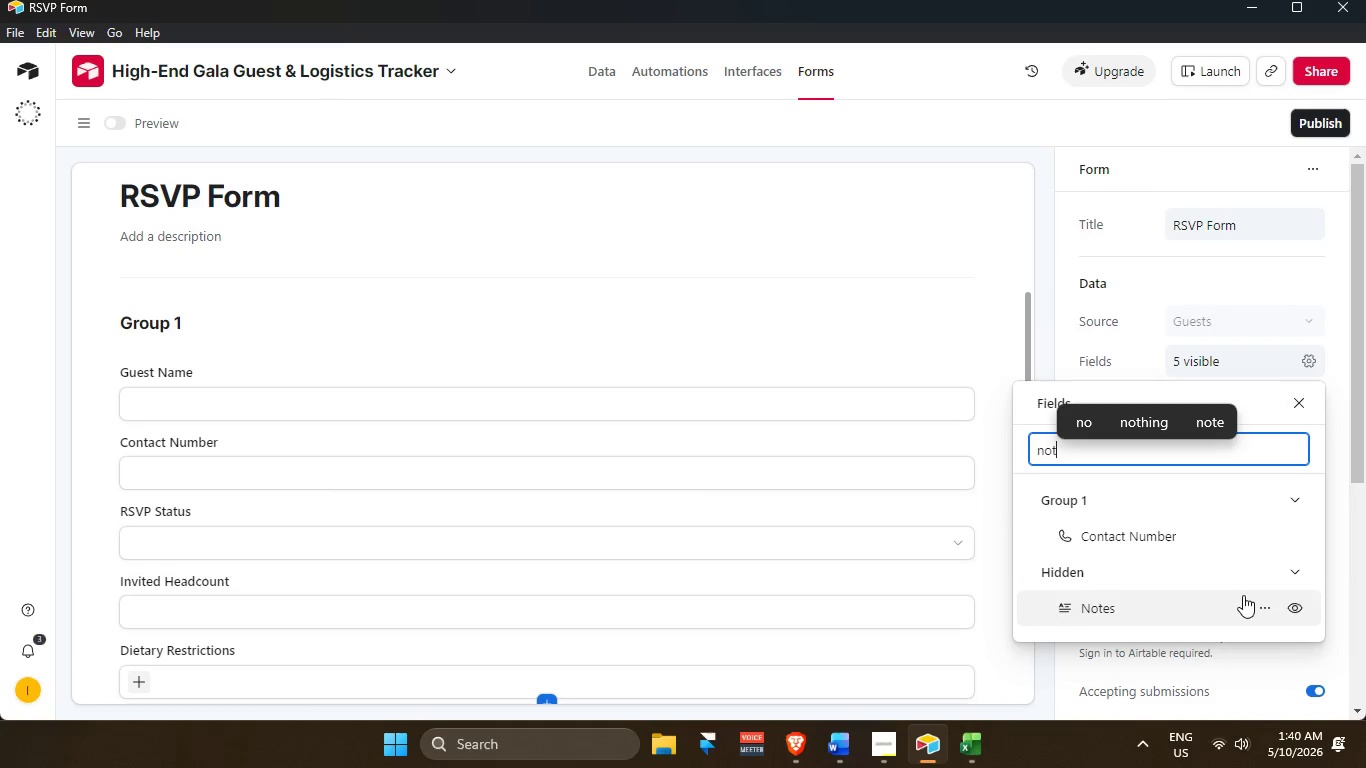 
left_click([1300, 612])
 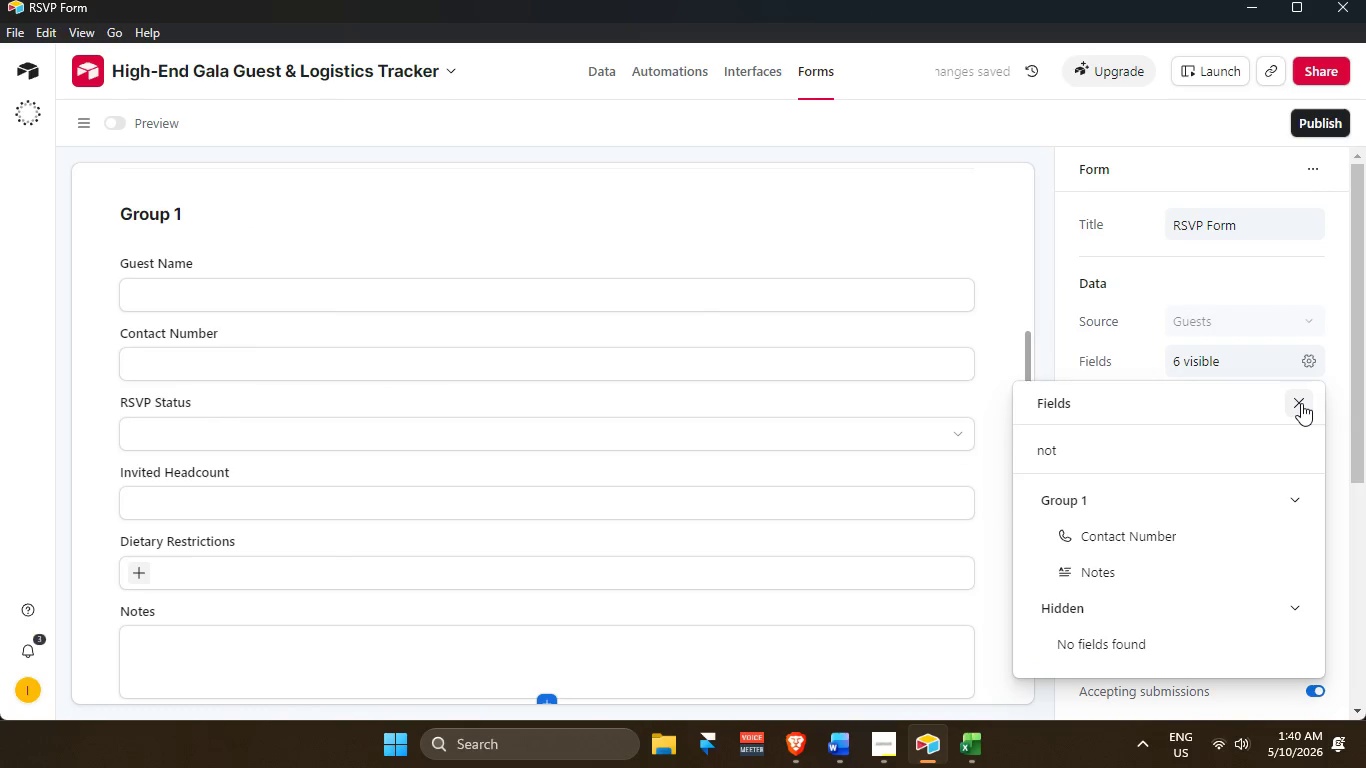 
left_click([1301, 403])
 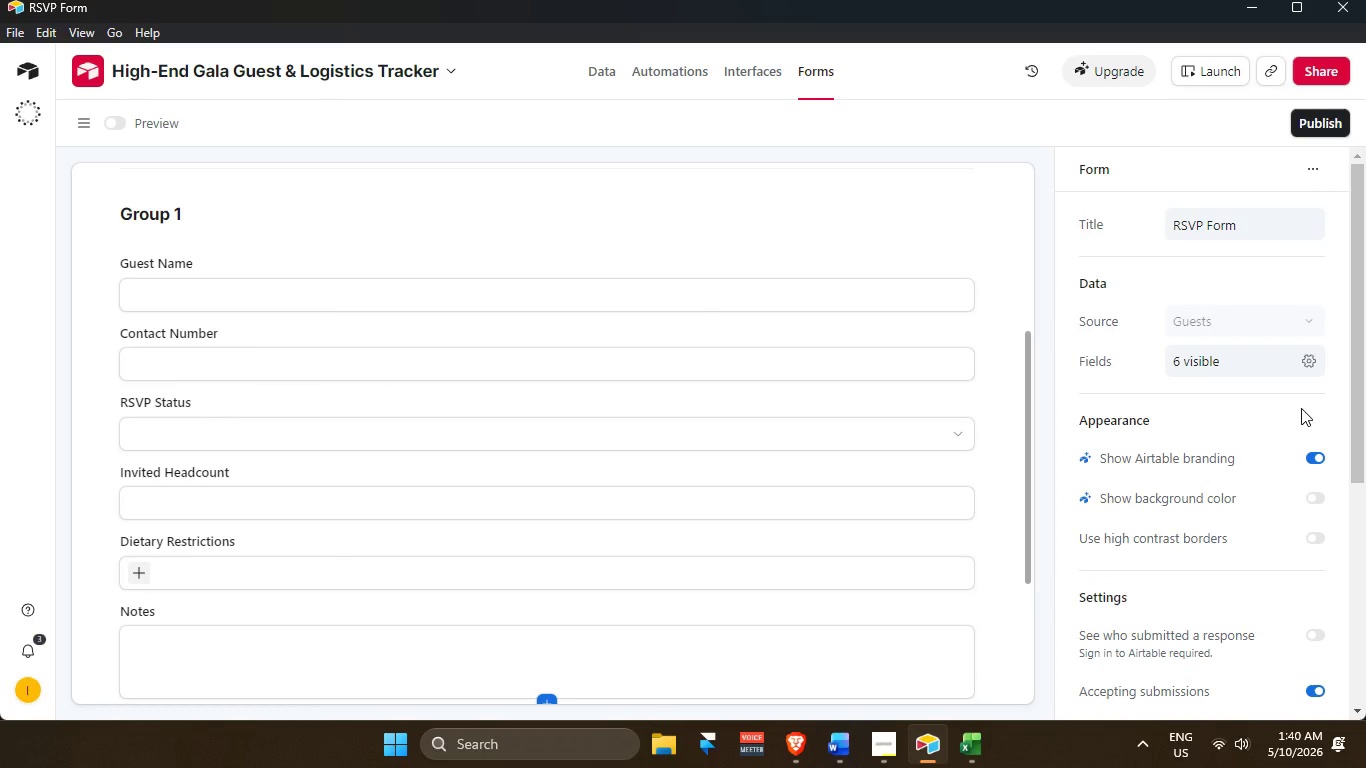 
wait(6.16)
 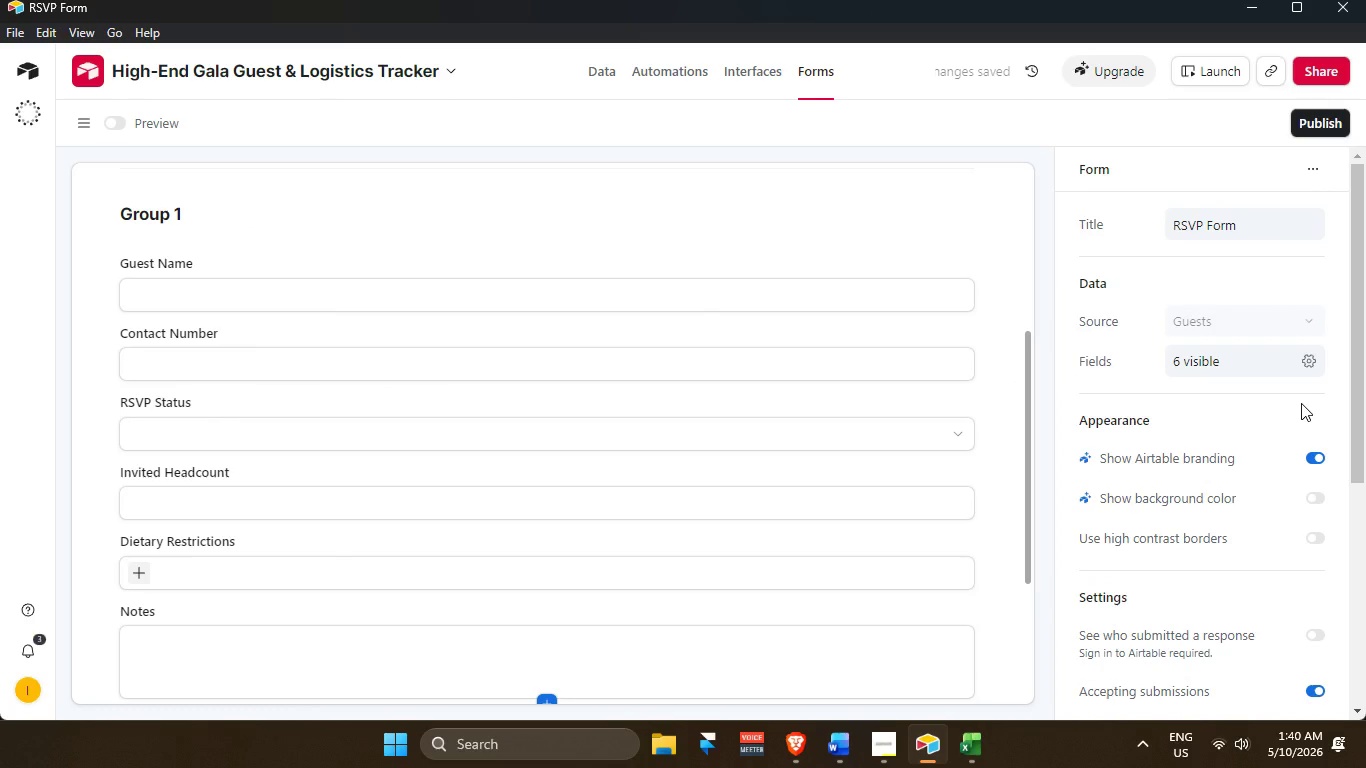 
left_click([1130, 278])
 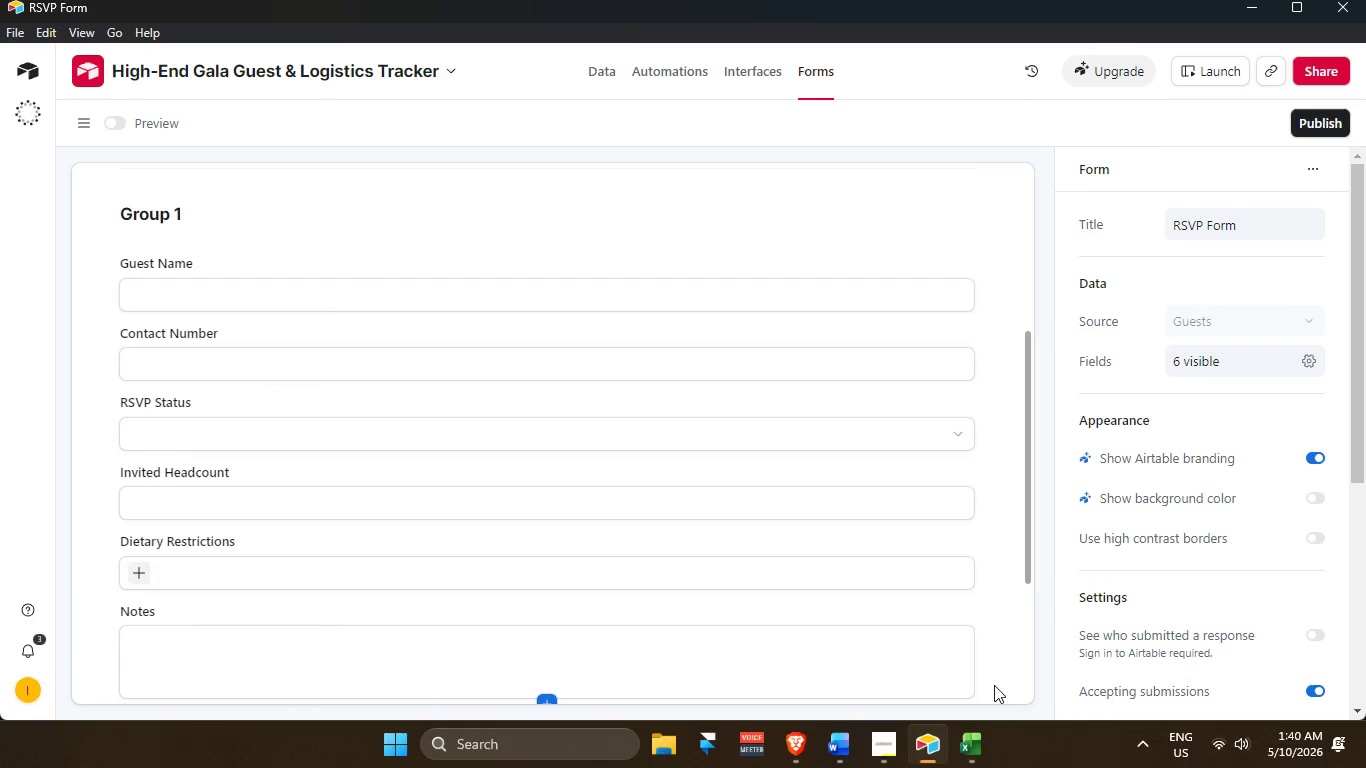 
scroll: coordinate [826, 556], scroll_direction: down, amount: 4.0
 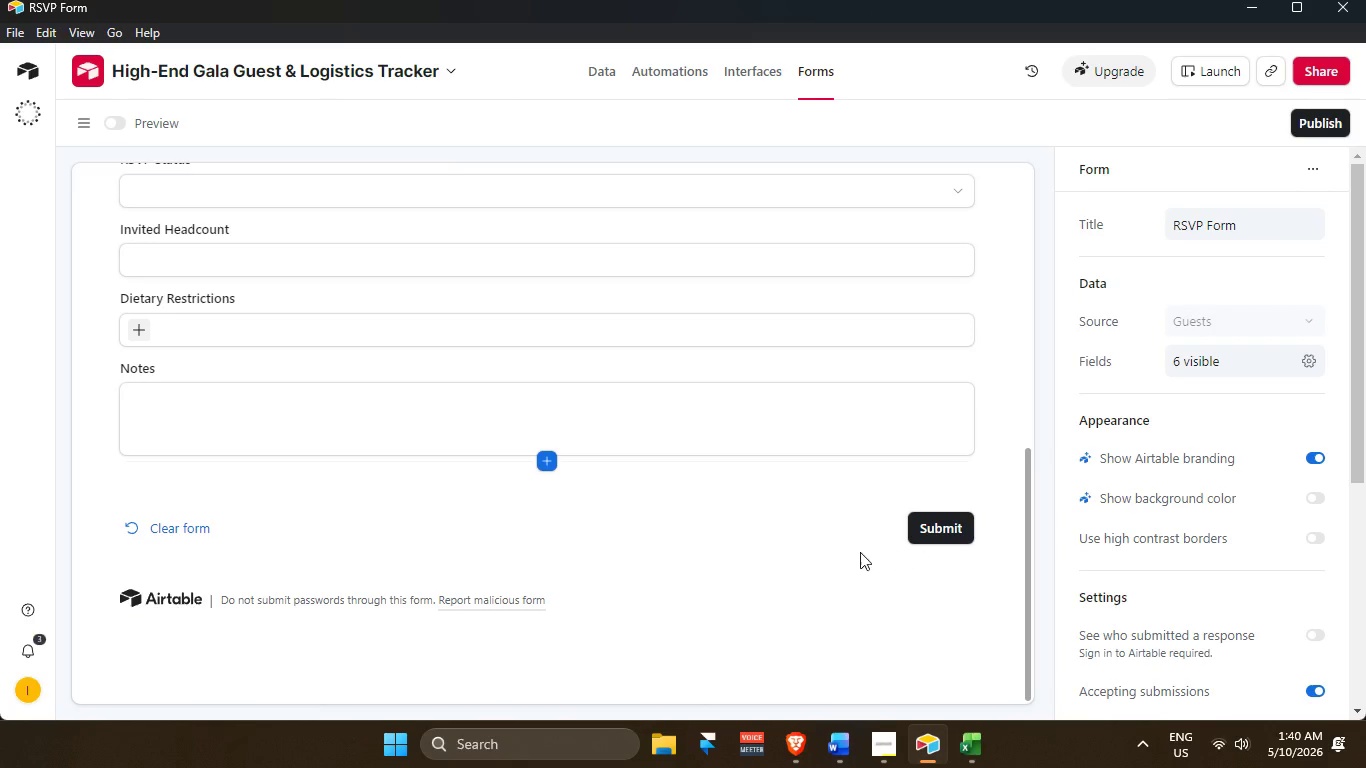 
scroll: coordinate [853, 576], scroll_direction: up, amount: 7.0
 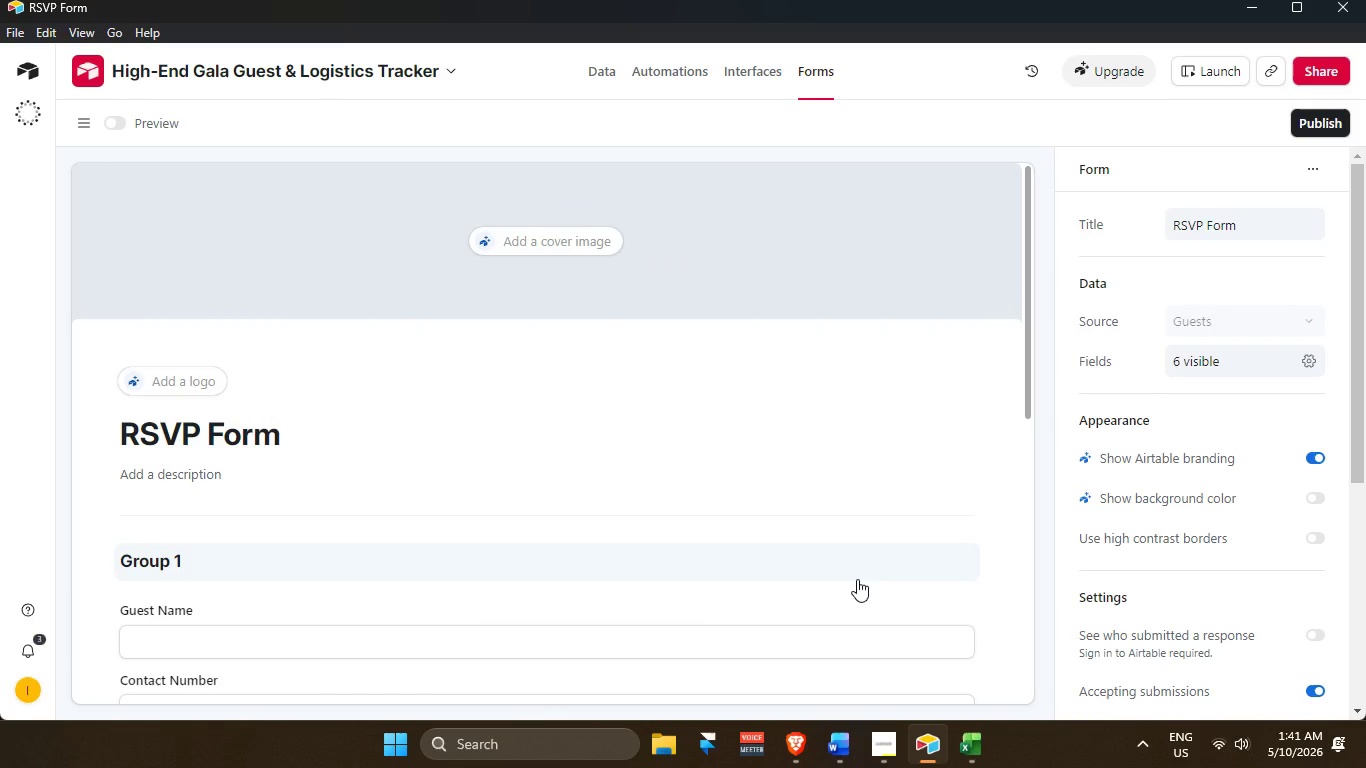 
scroll: coordinate [861, 579], scroll_direction: down, amount: 4.0
 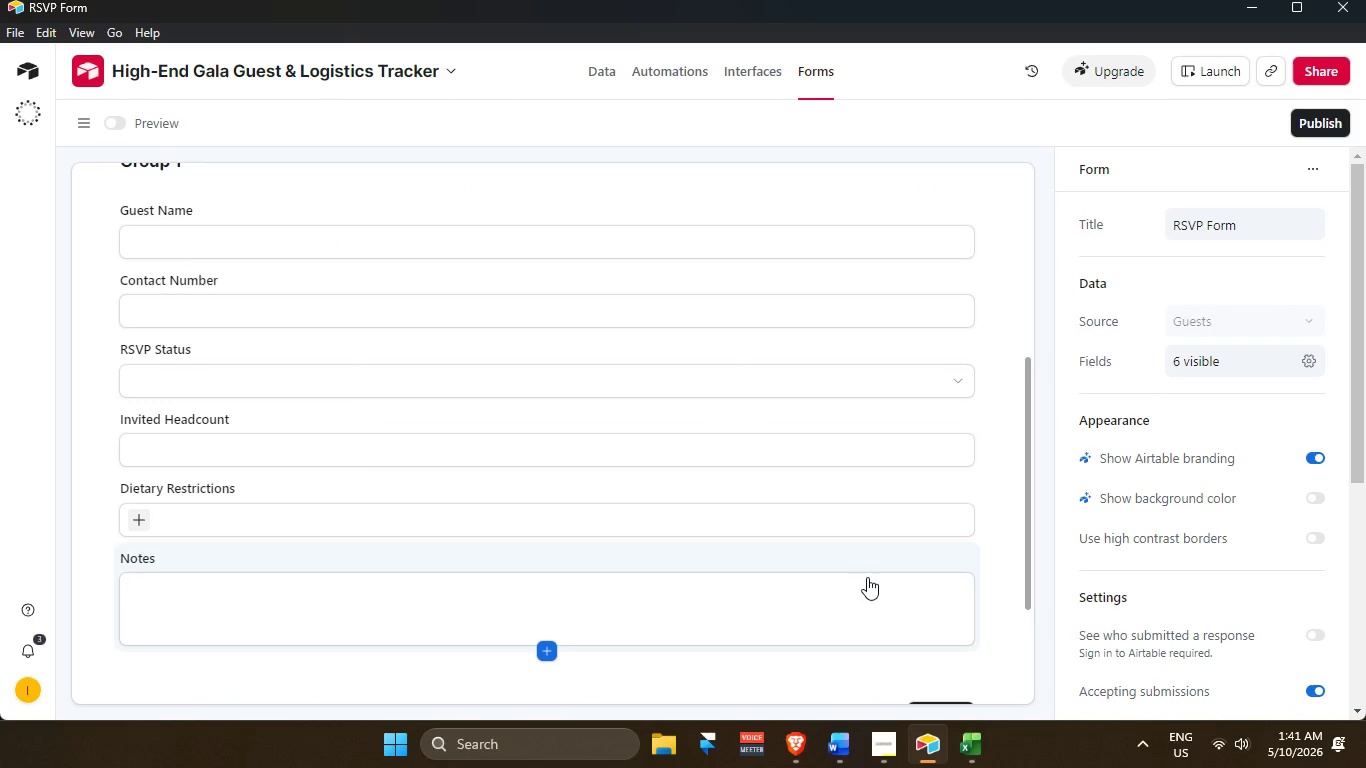 
scroll: coordinate [1005, 523], scroll_direction: up, amount: 4.0
 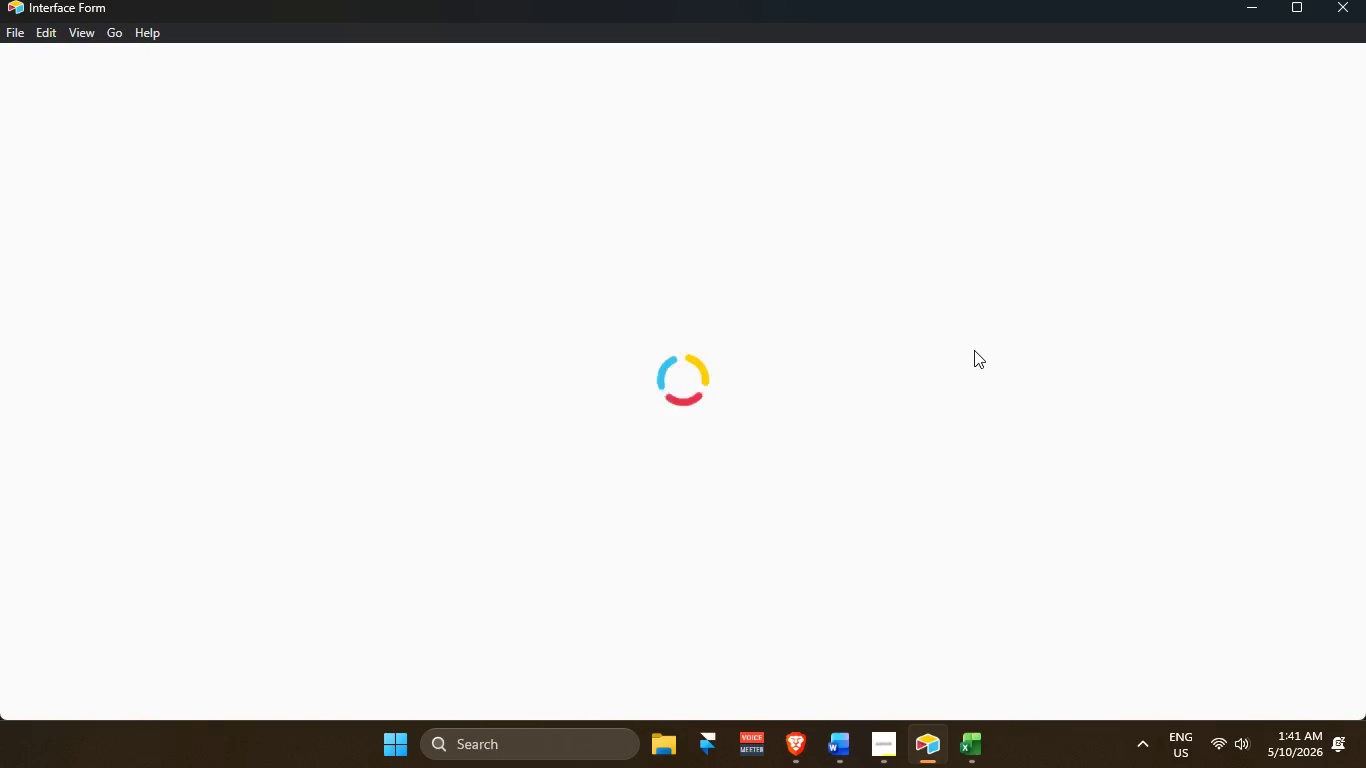 
scroll: coordinate [969, 348], scroll_direction: down, amount: 1.0
 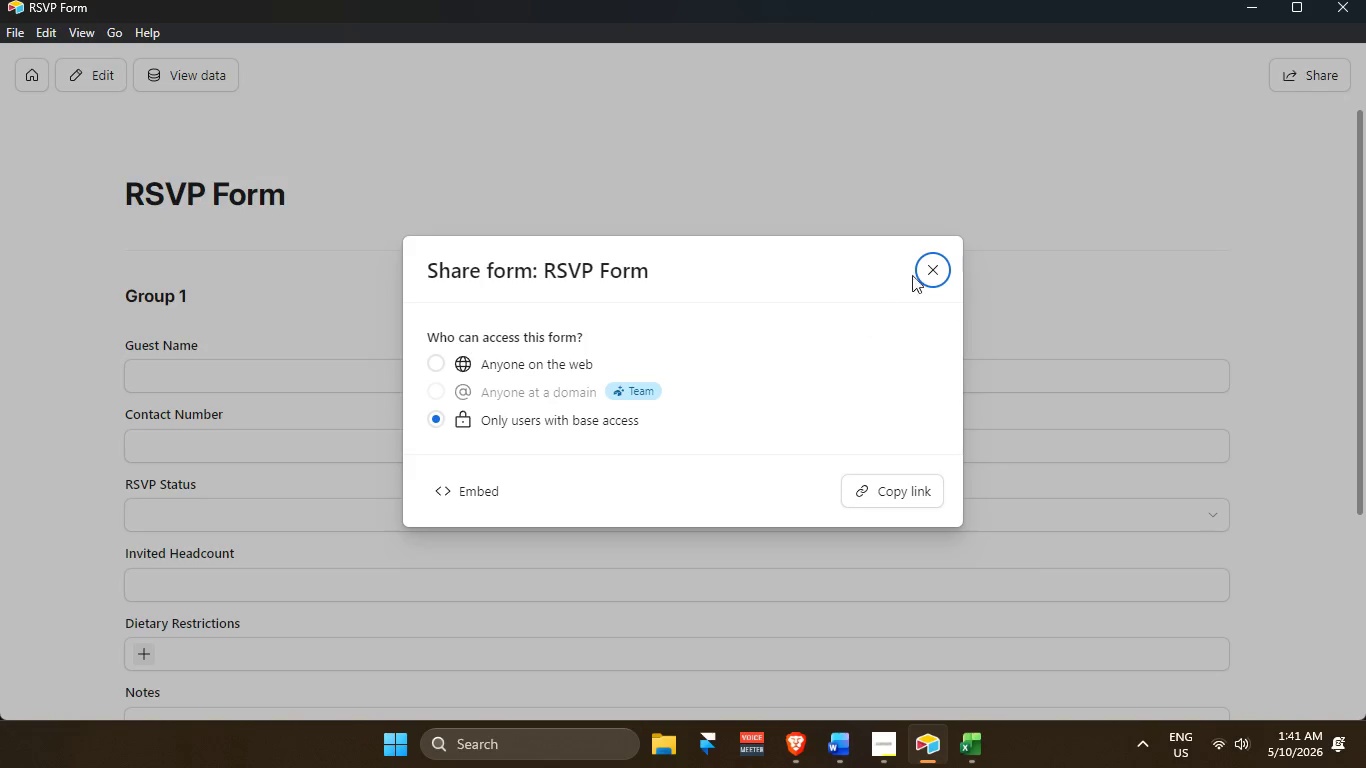 
left_click([930, 270])
 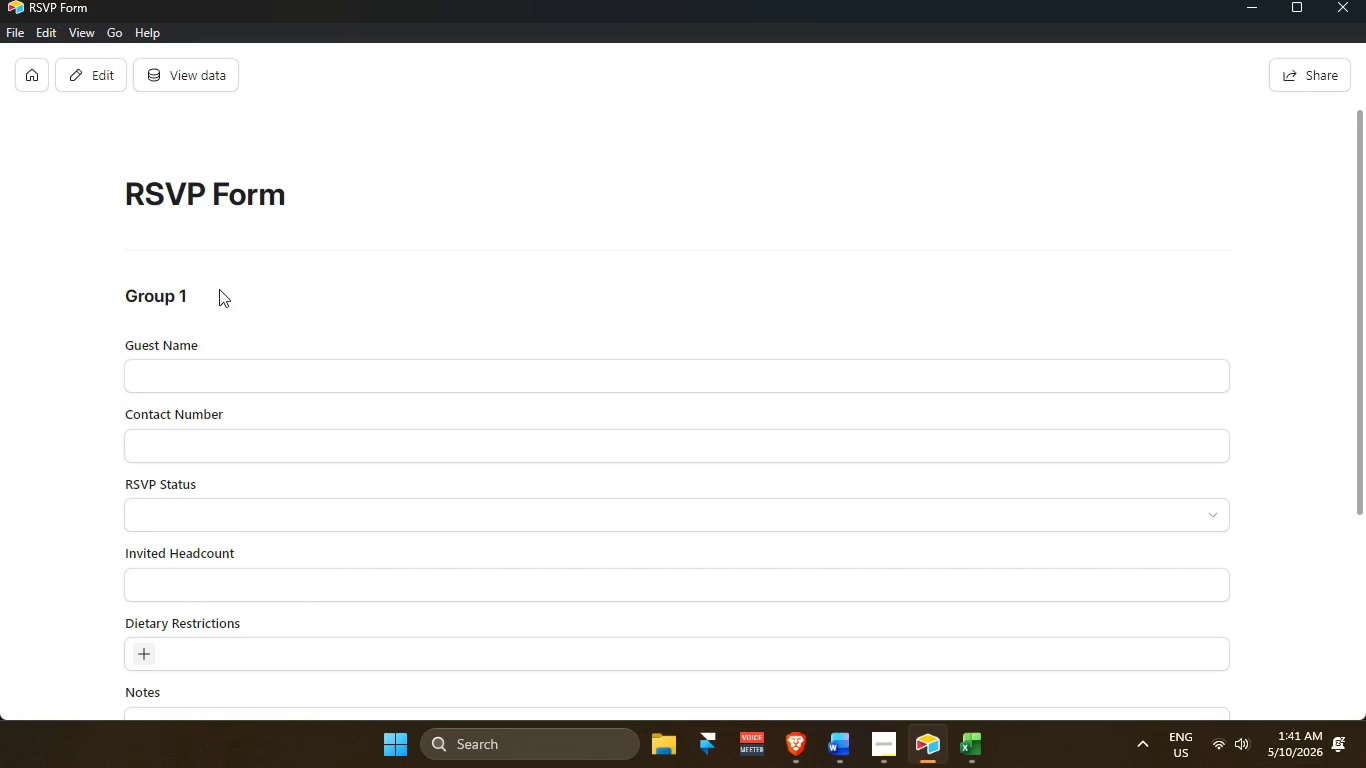 
scroll: coordinate [646, 475], scroll_direction: down, amount: 1.0
 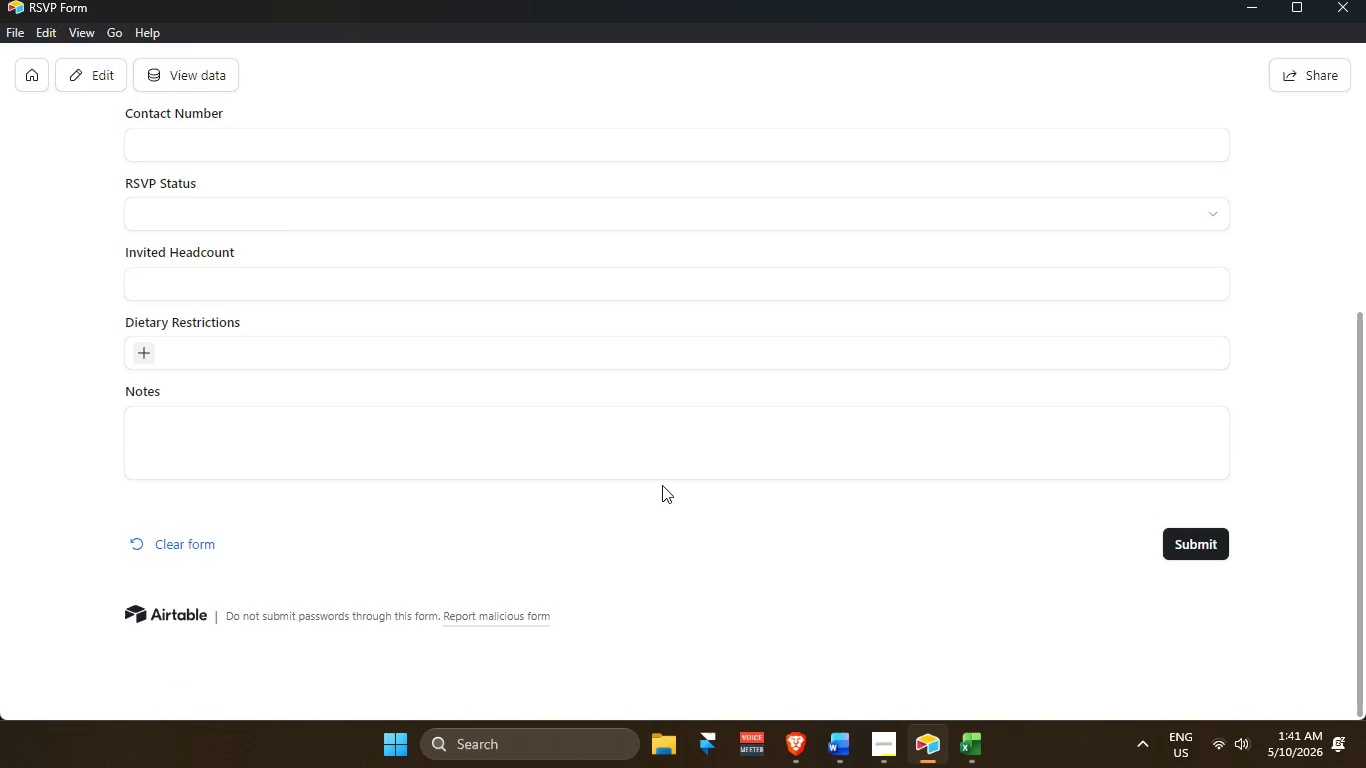 
scroll: coordinate [662, 485], scroll_direction: up, amount: 5.0
 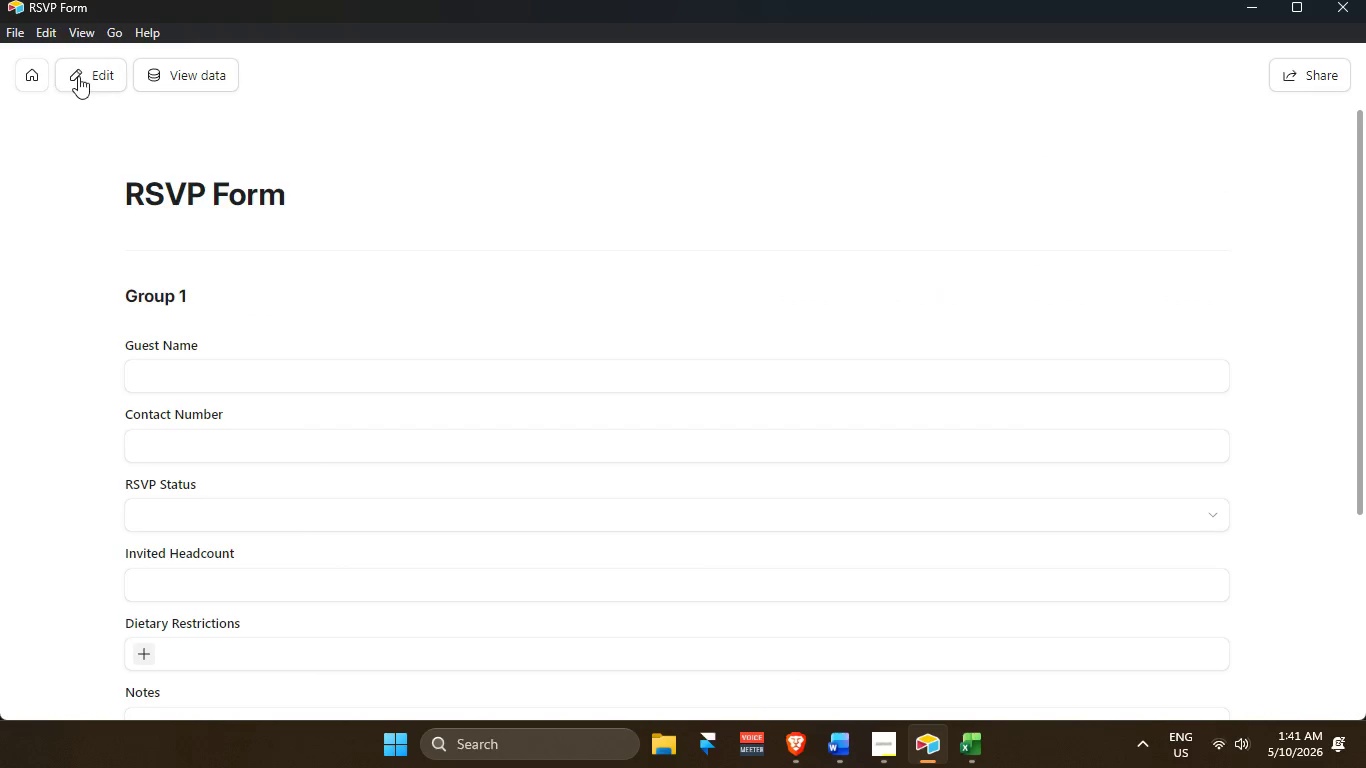 
left_click([85, 76])
 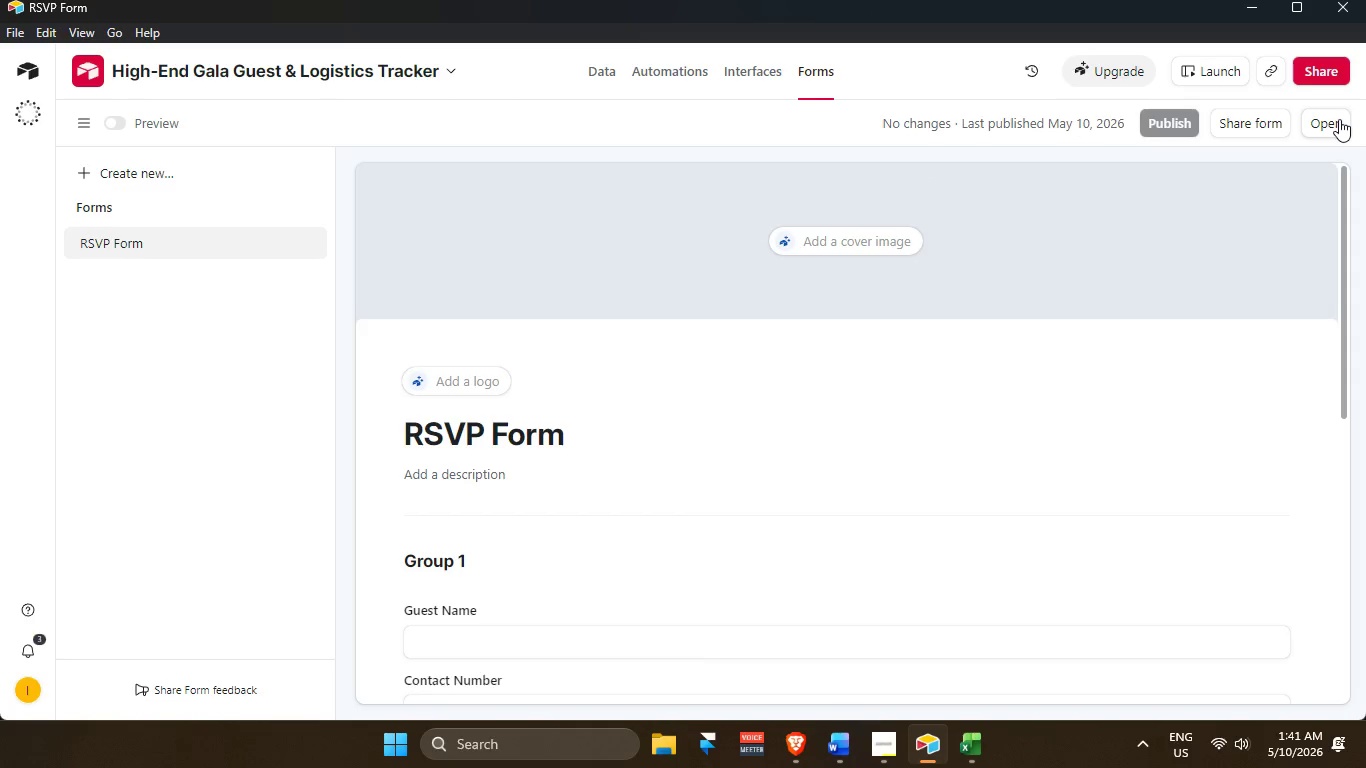 
wait(6.25)
 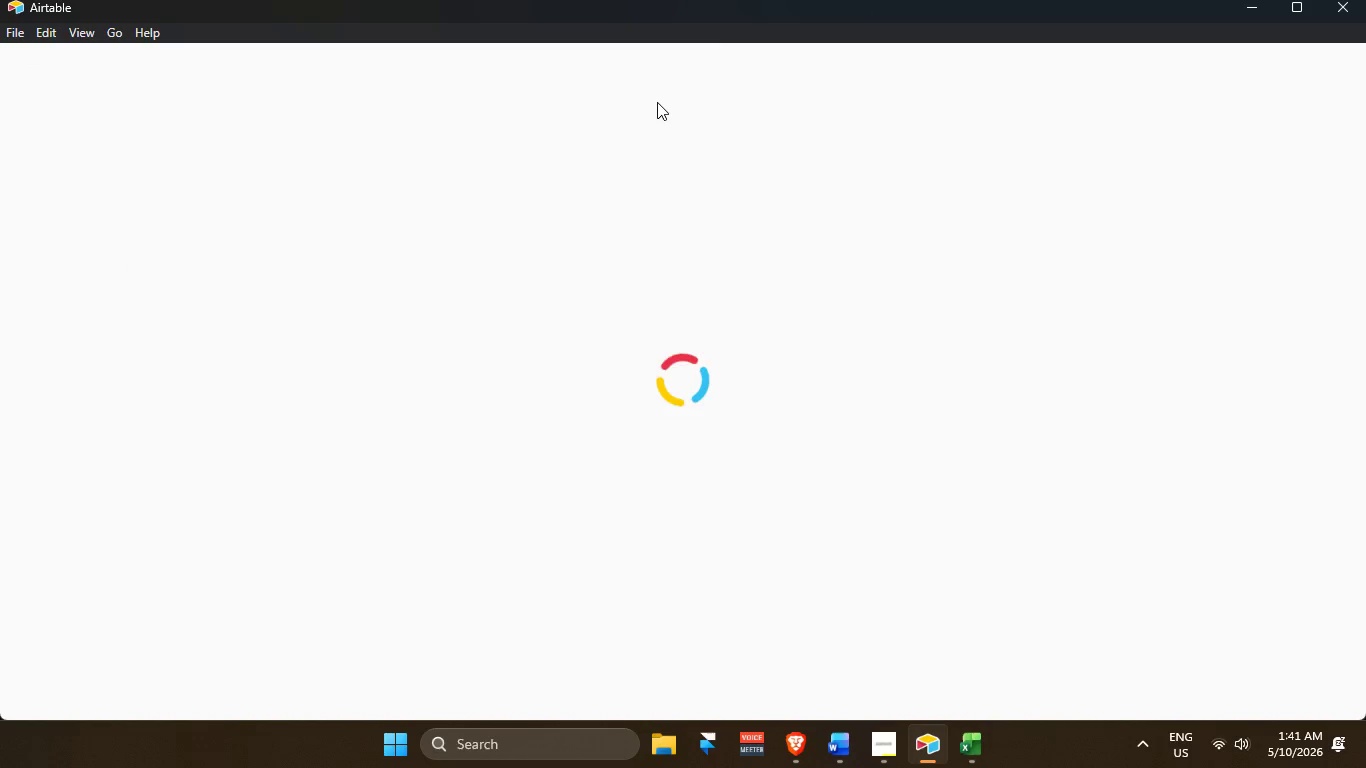 
left_click([605, 69])
 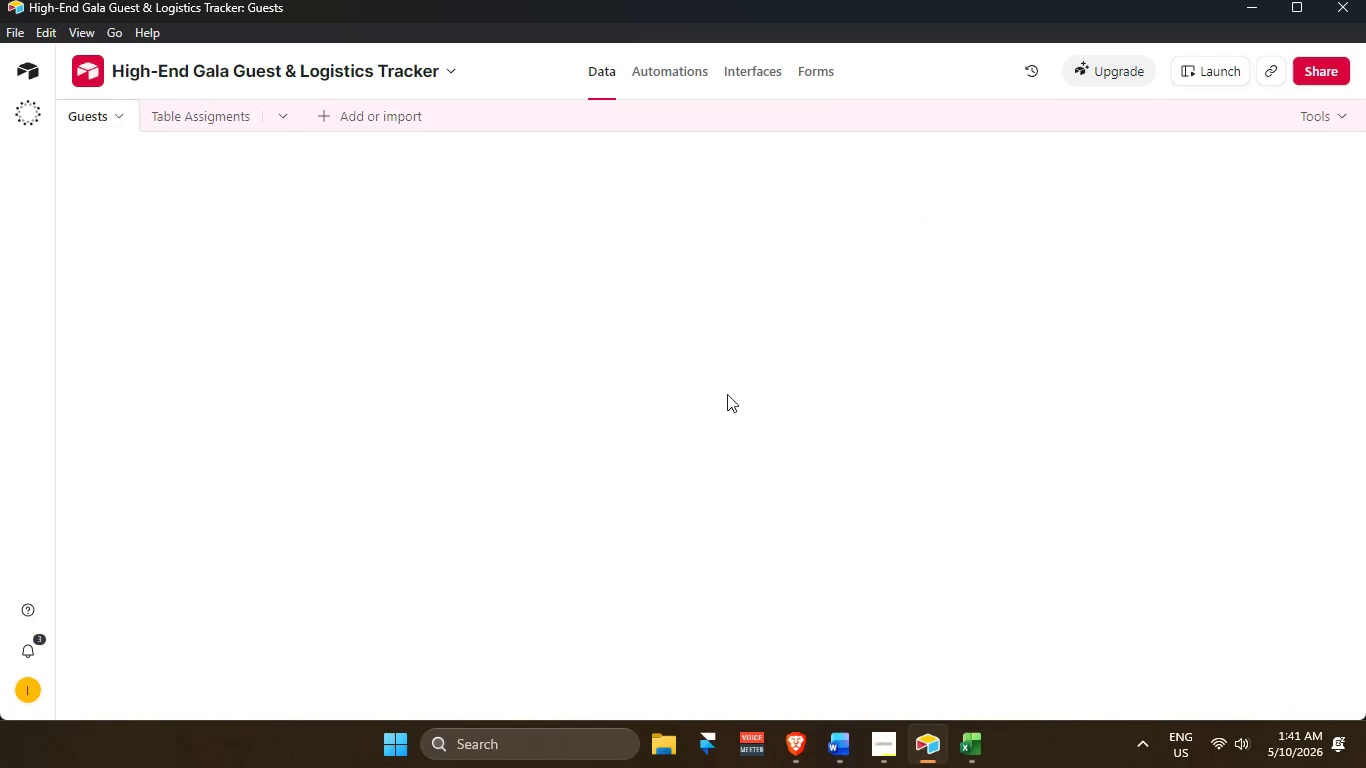 
mouse_move([724, 536])